 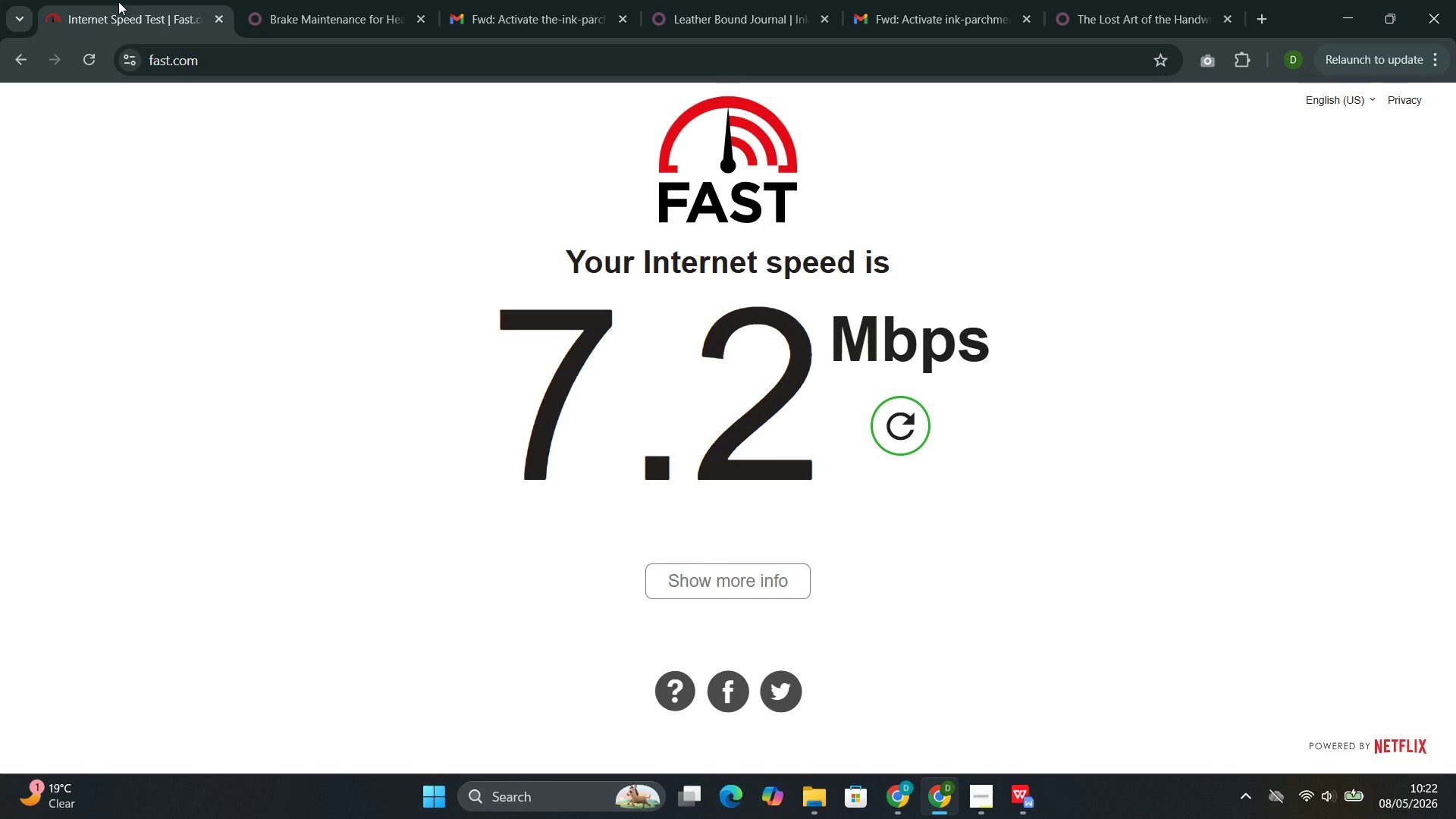 
left_click([902, 442])
 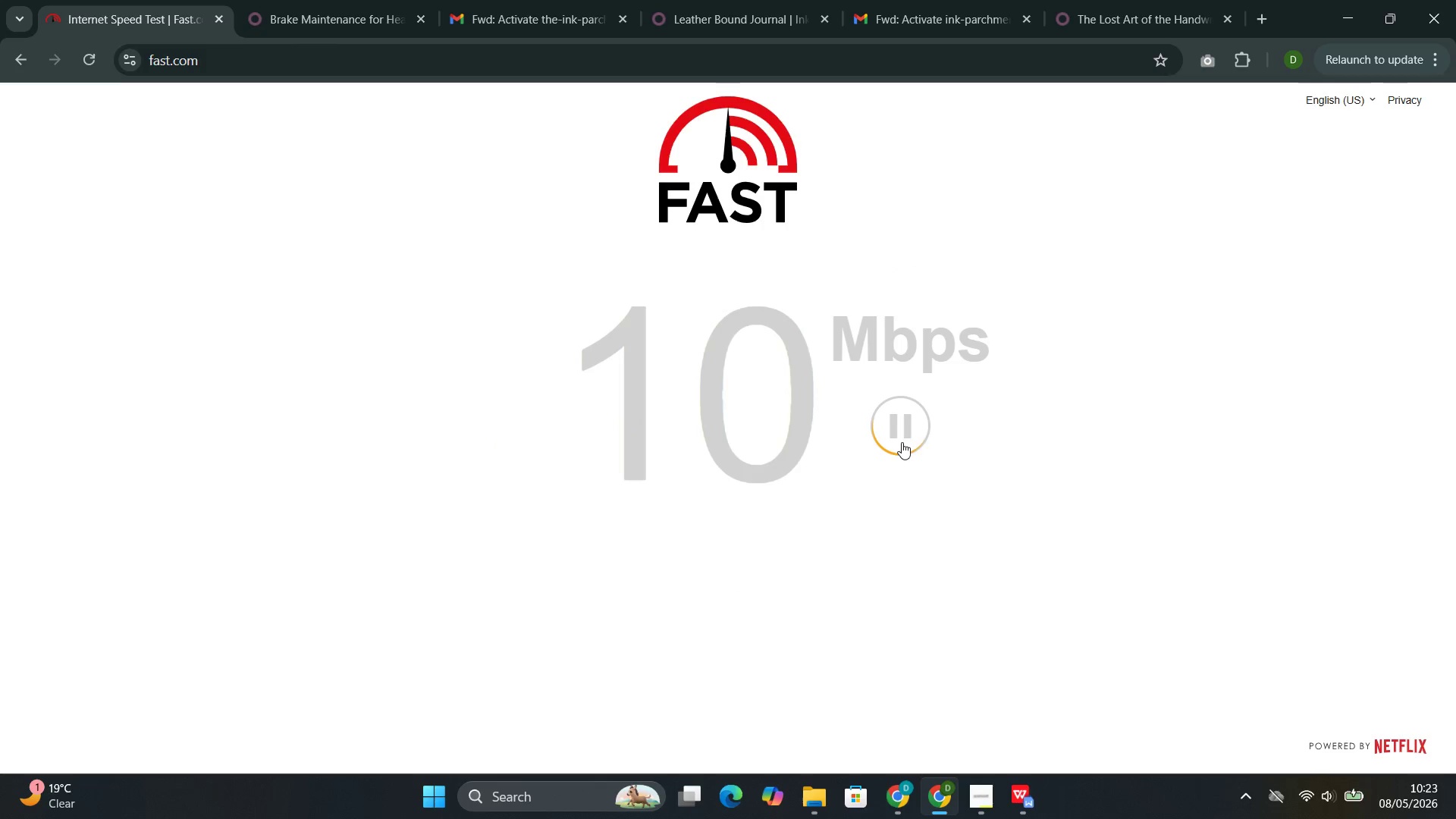 
left_click([1085, 9])
 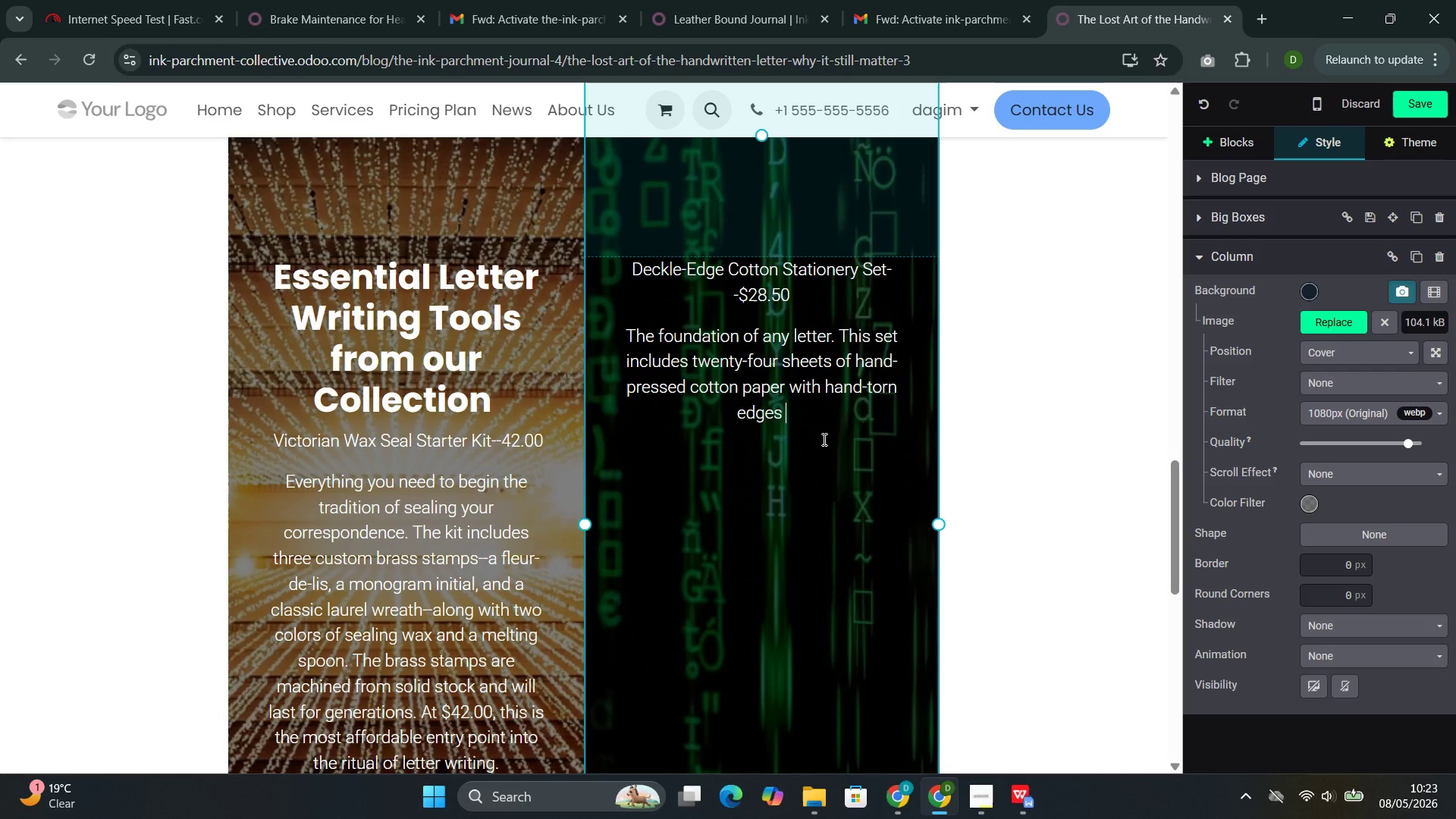 
wait(11.67)
 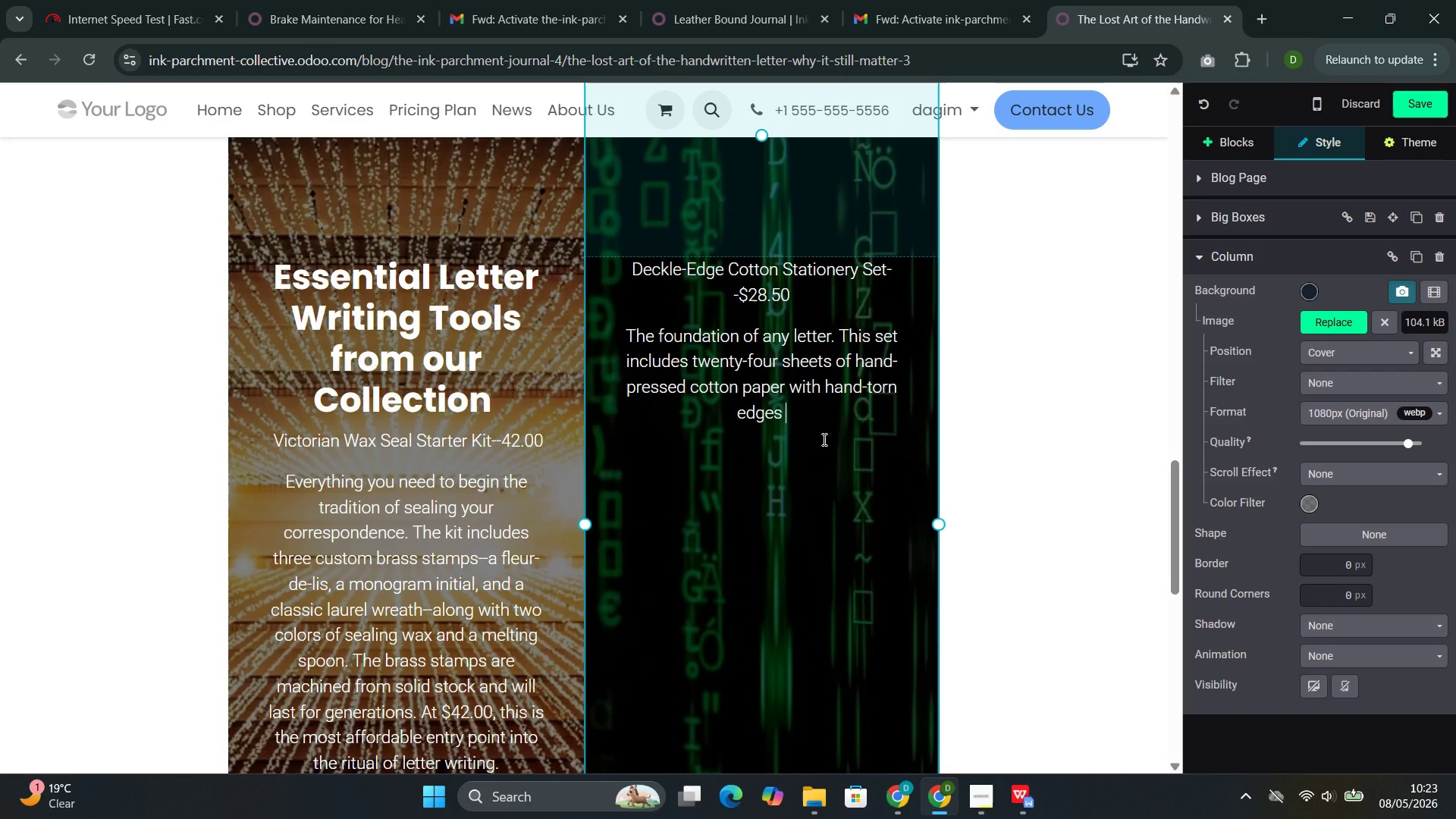 
type(that create the vintage feel of correspondence from another)
 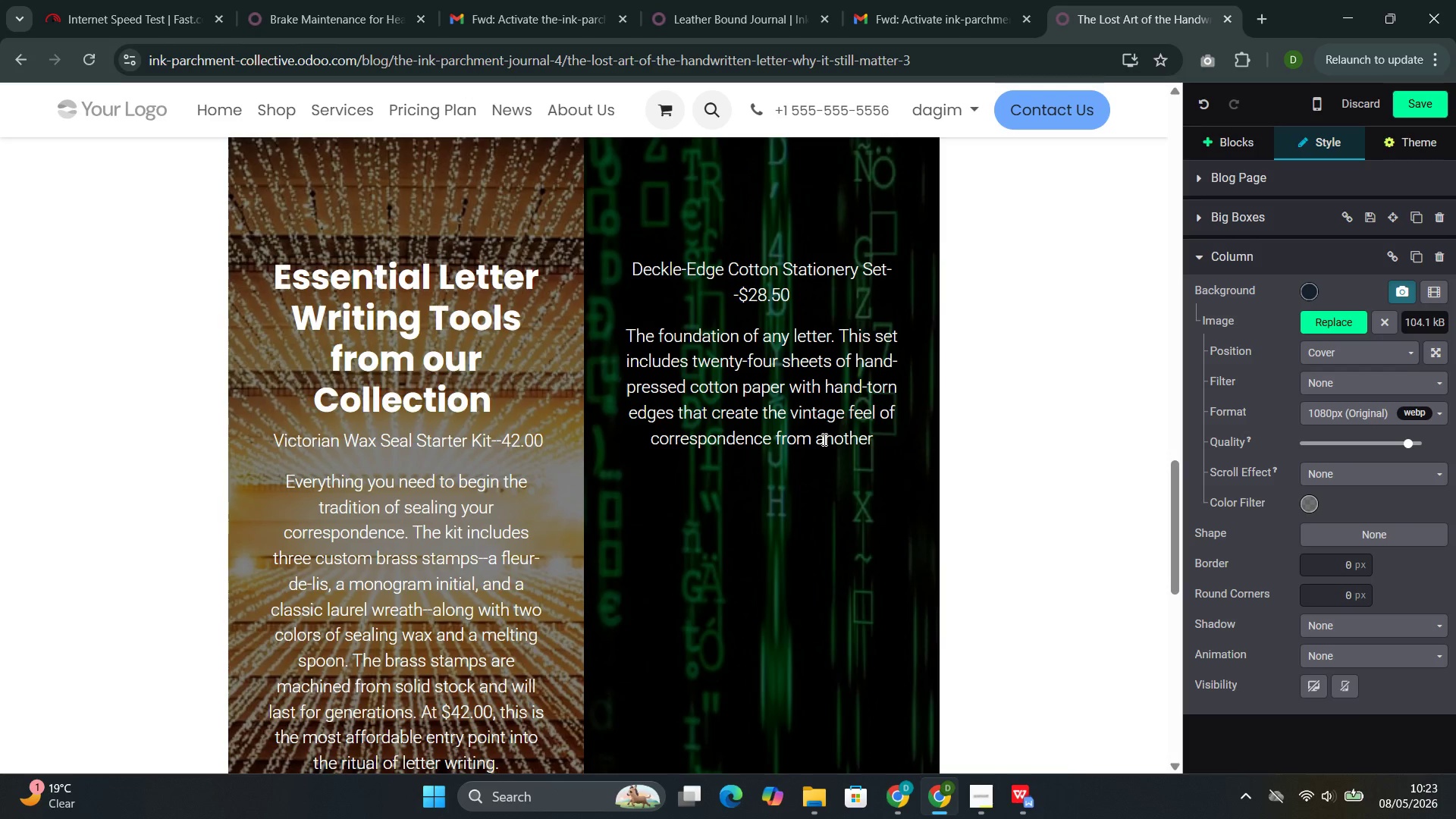 
type( r)
key(Backspace)
type(era. The paper is 2)
key(Backspace)
type(25% cotton content, providing the texture and )
 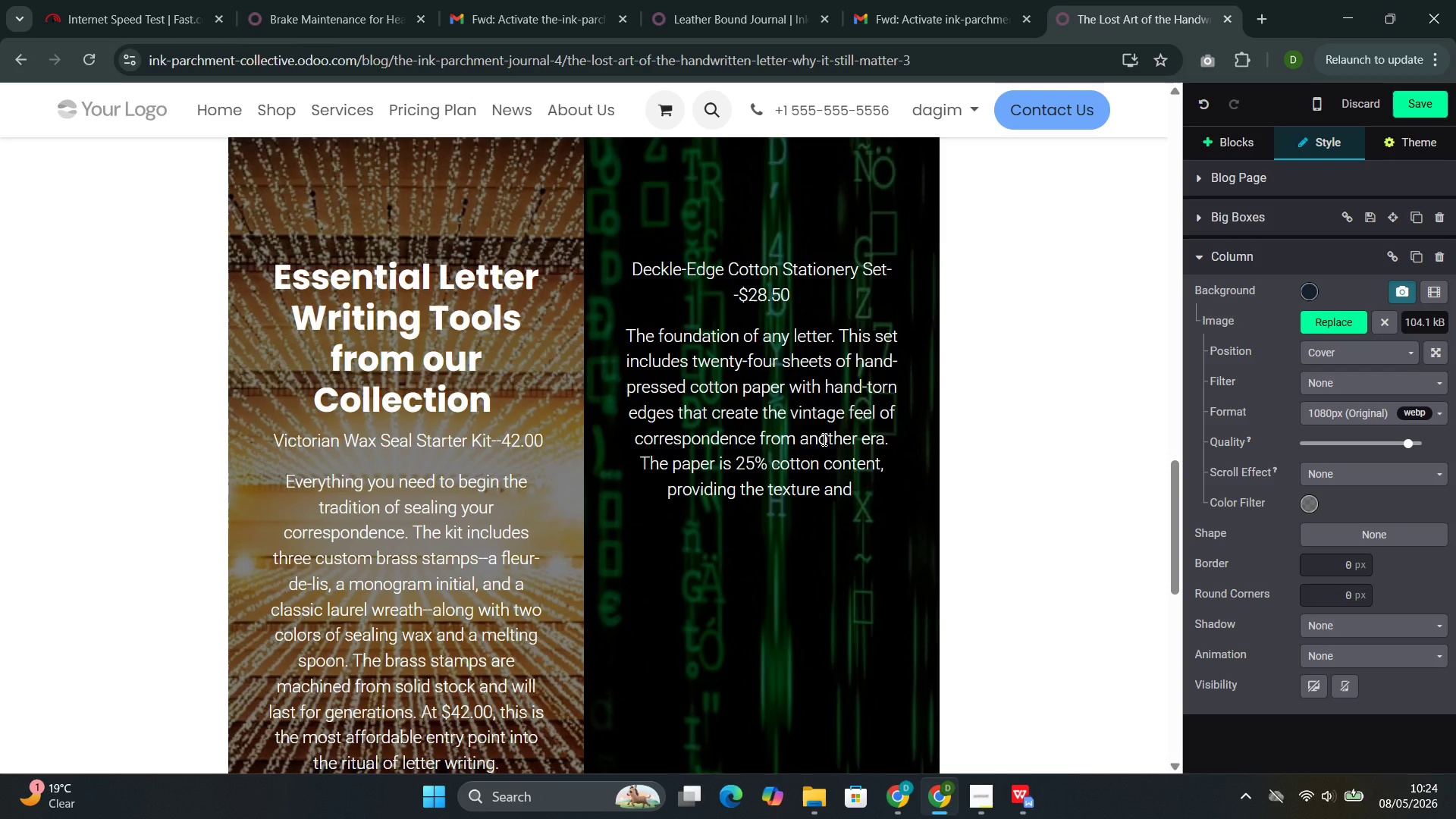 
wait(38.58)
 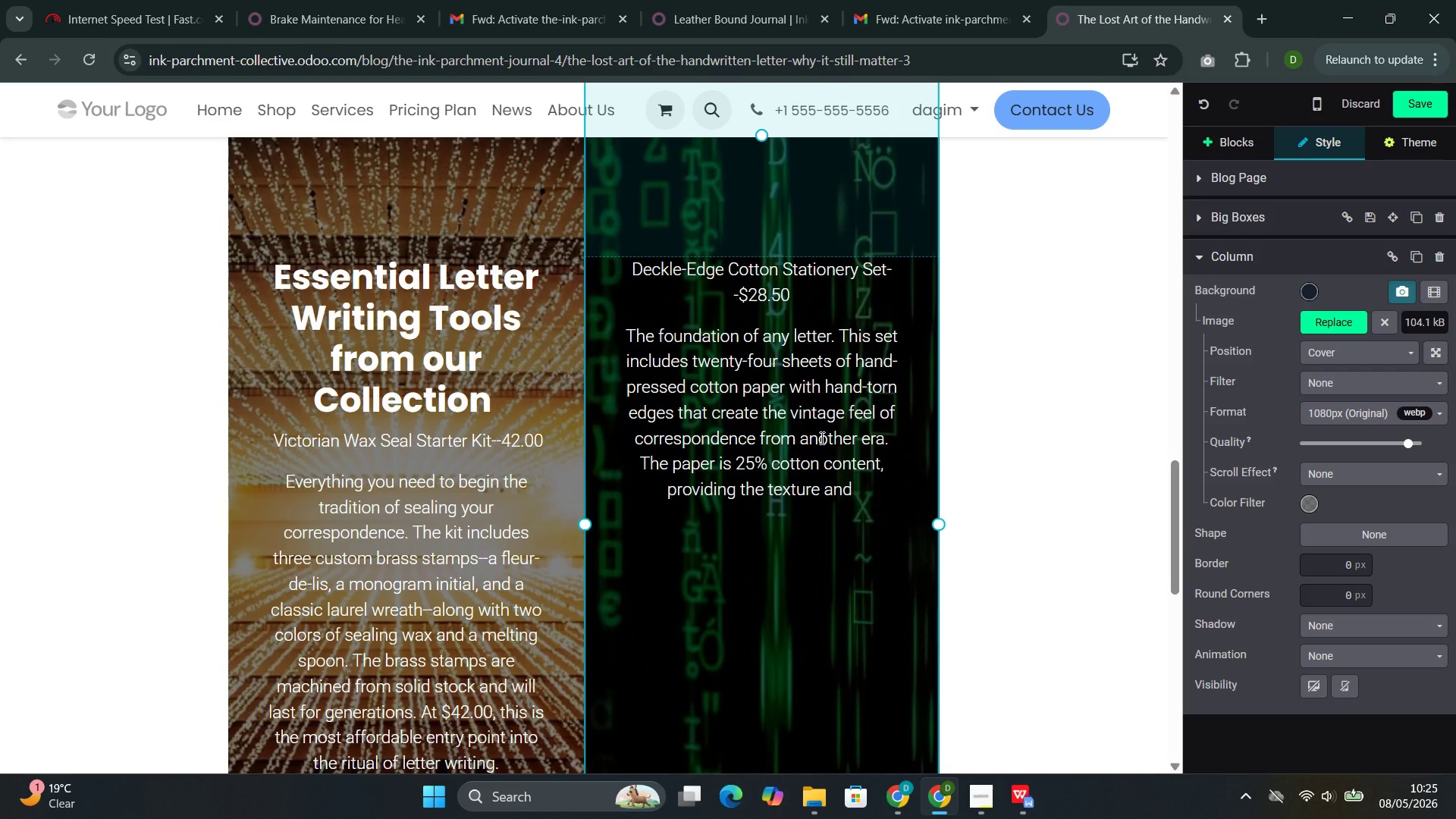 
type(durability)
 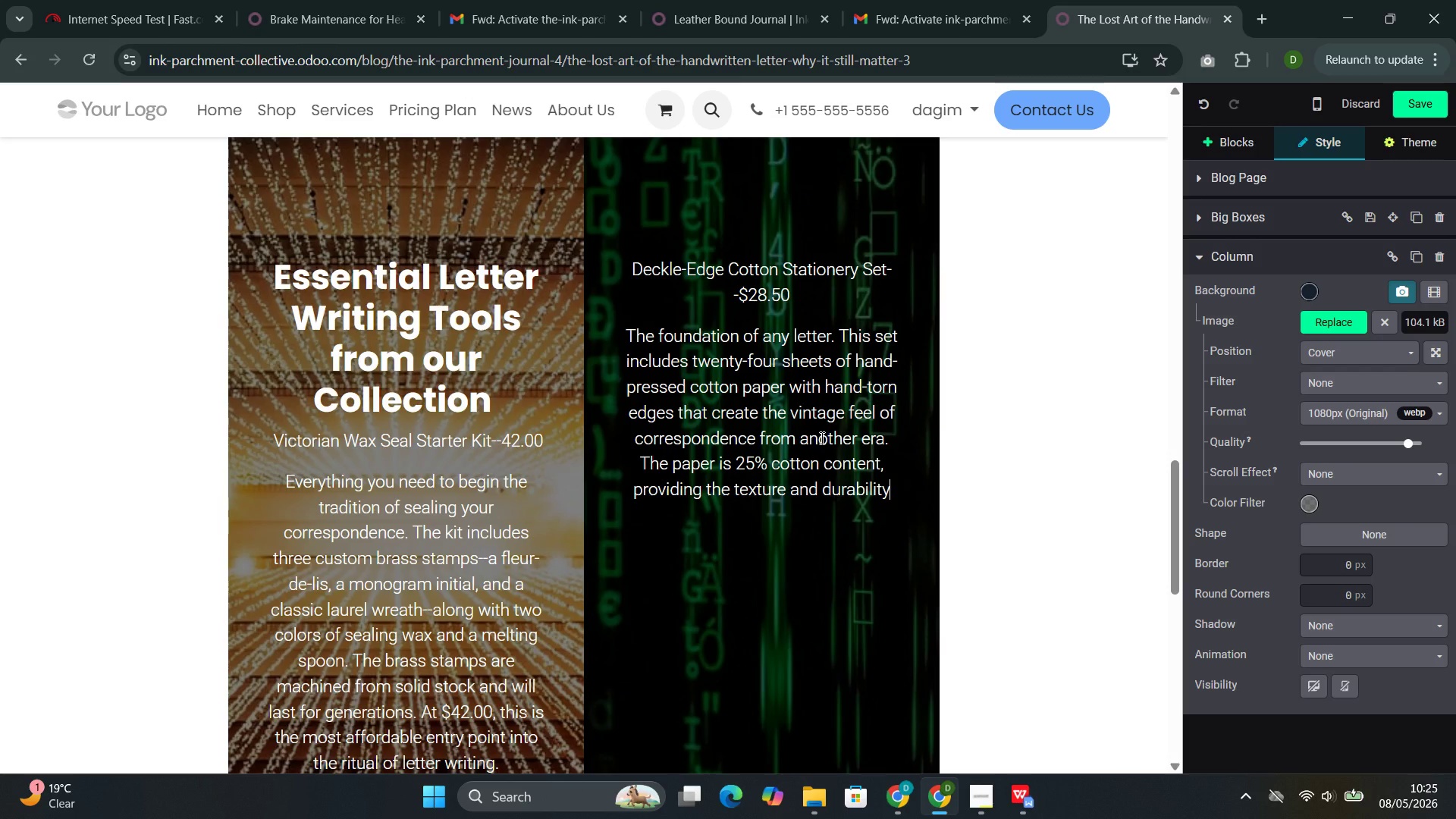 
type( that )
 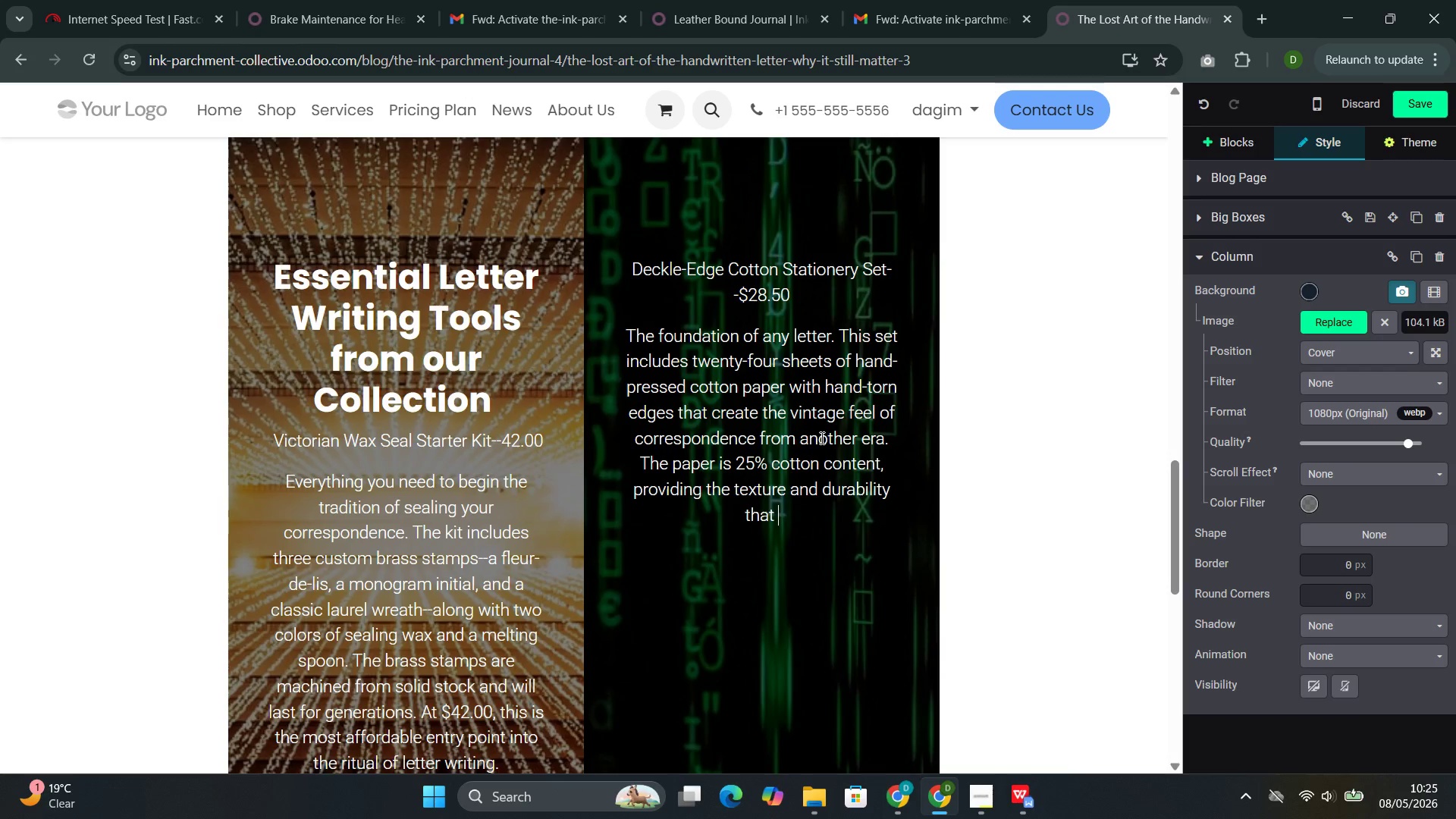 
wait(12.86)
 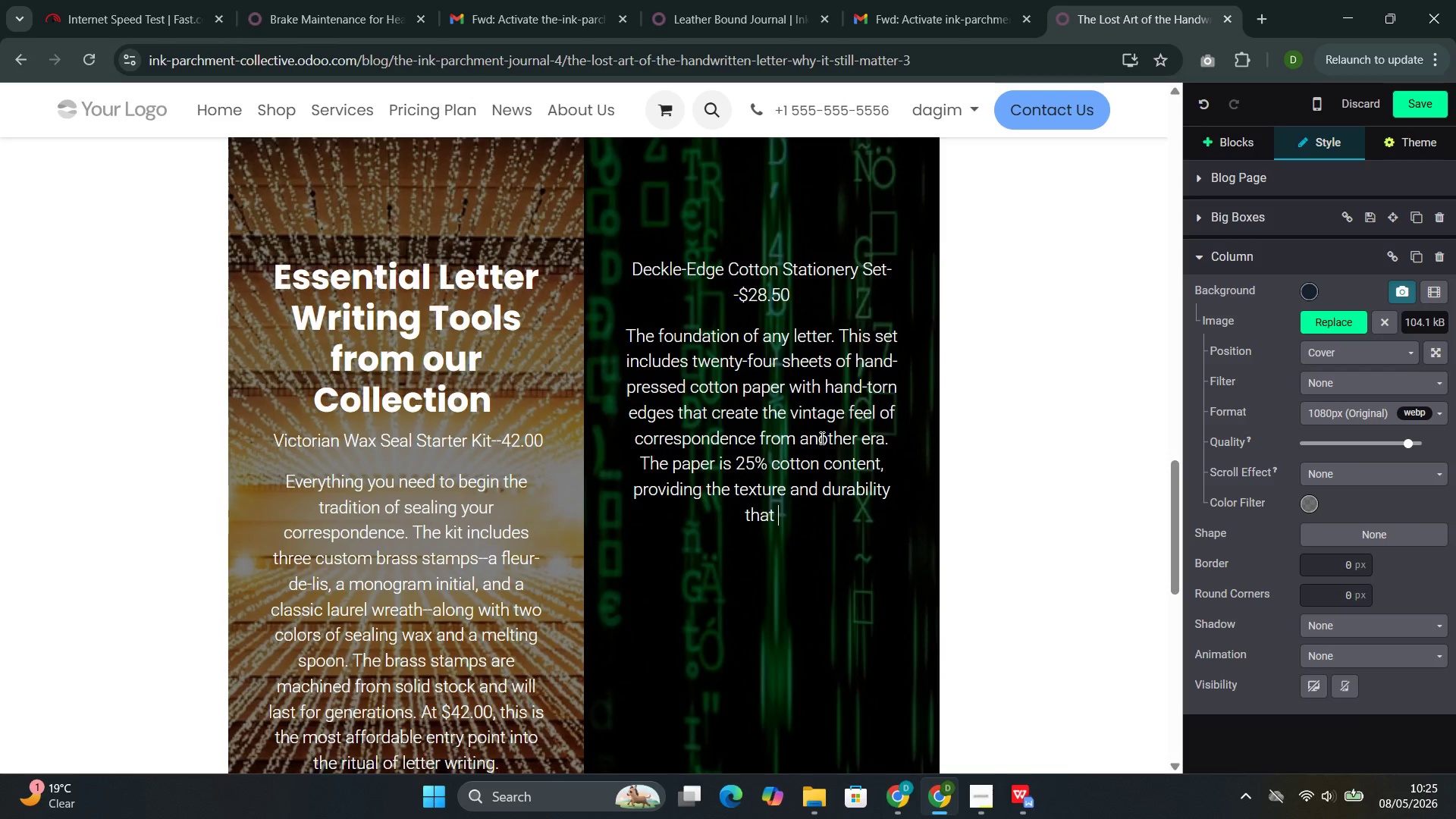 
type(make a letter substantial in )
 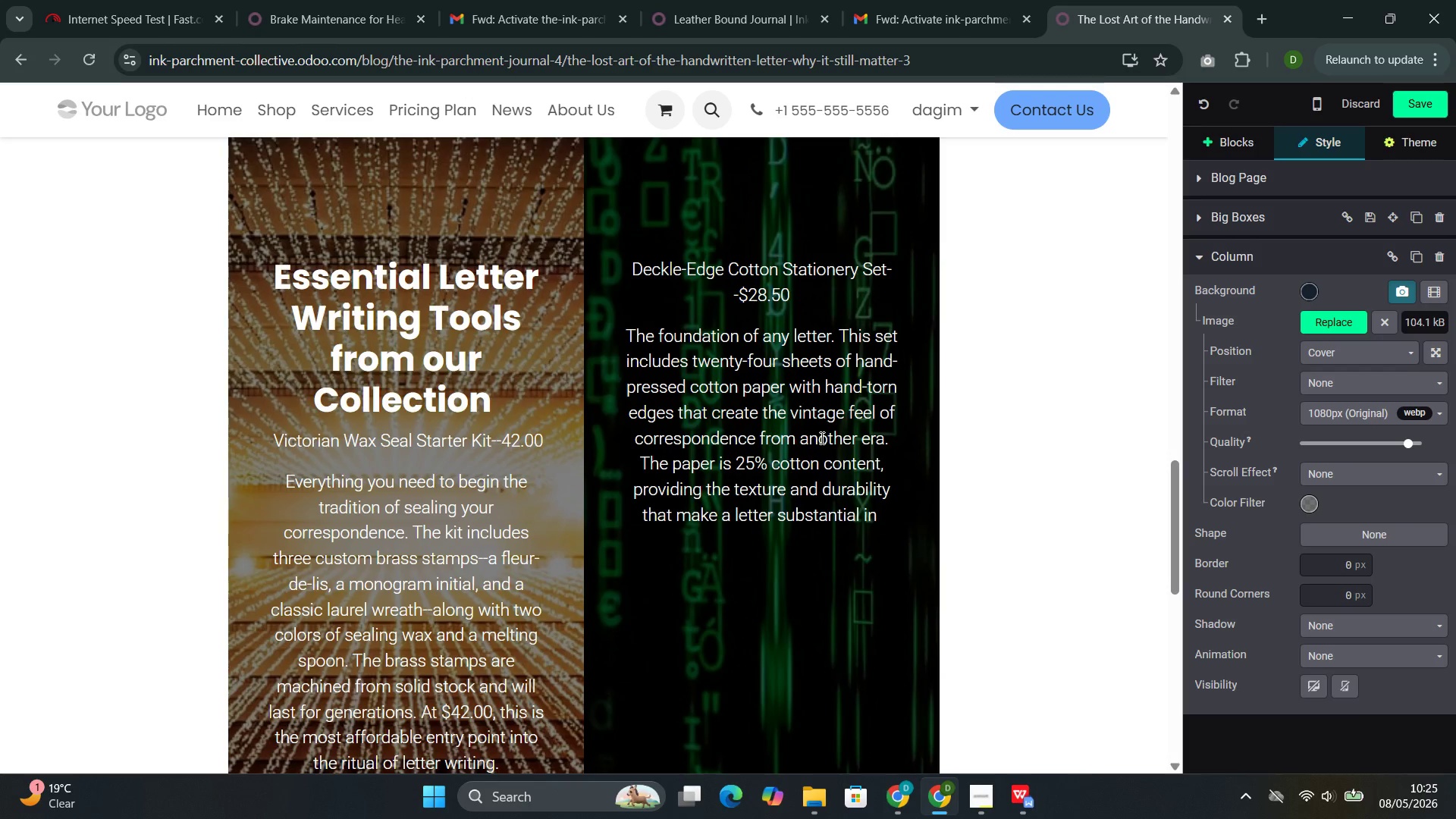 
wait(6.34)
 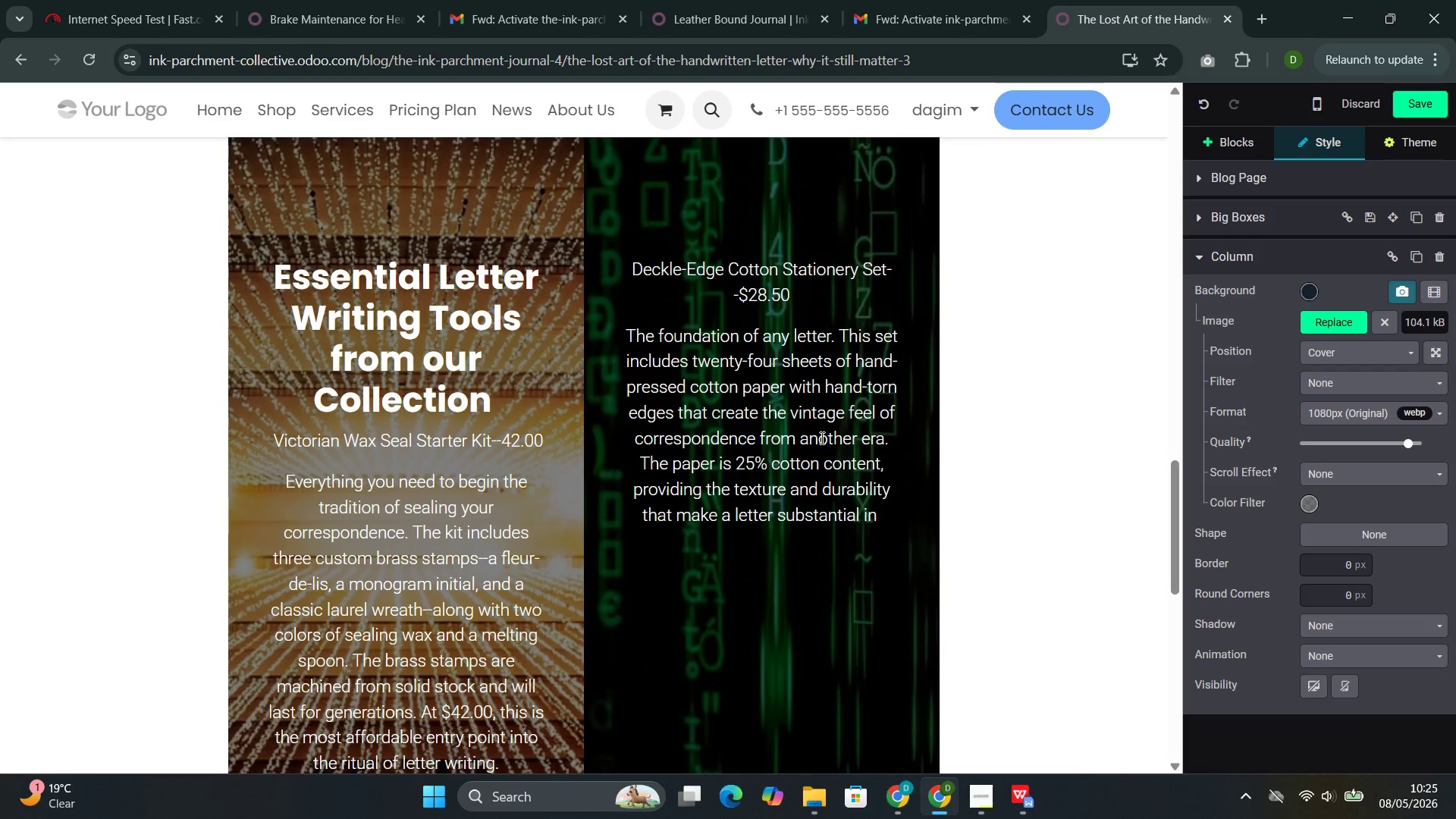 
type(the recipient's hands. Paired with math)
key(Backspace)
type(ching envelopes.)
 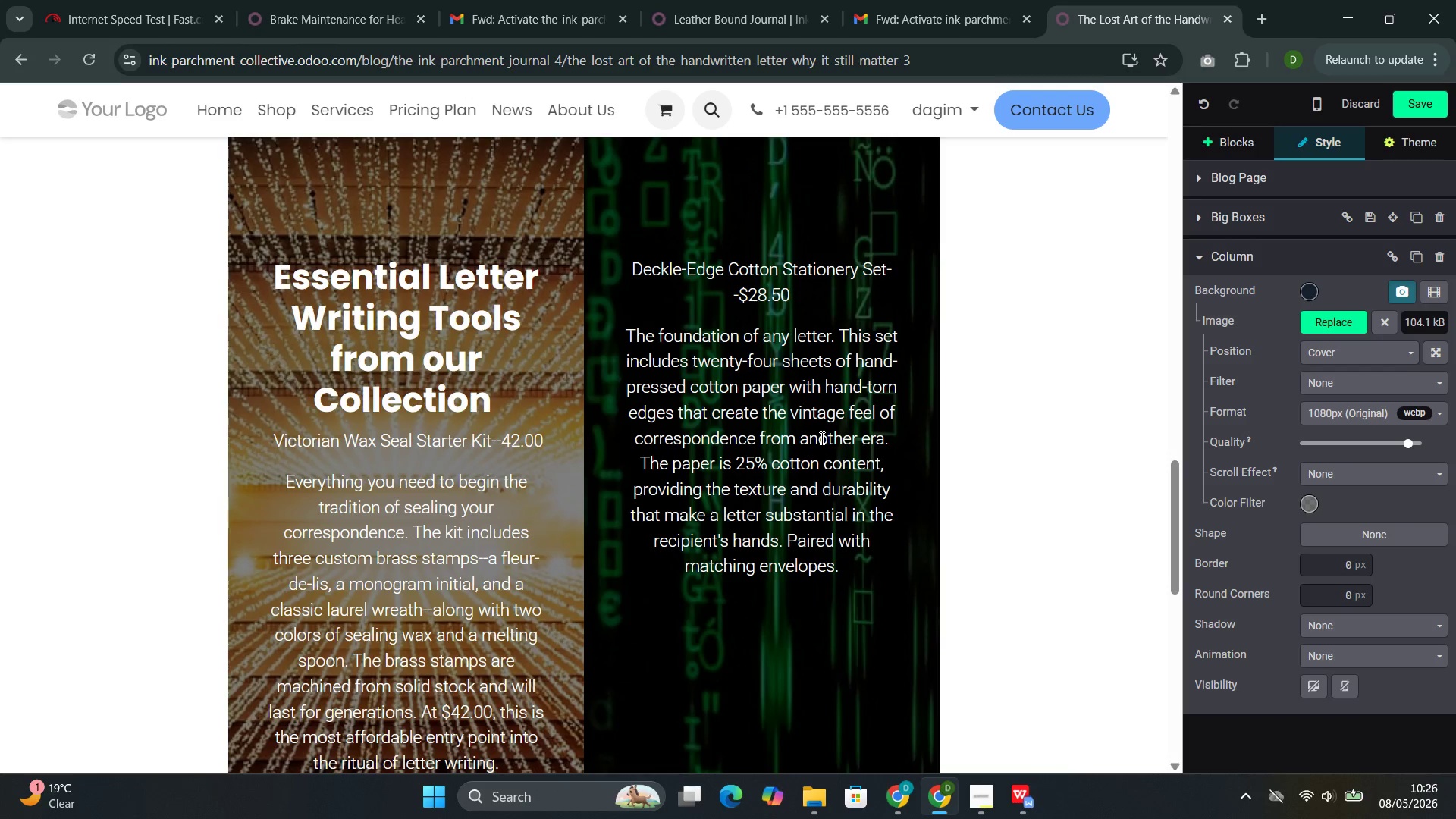 
left_click([913, 718])
 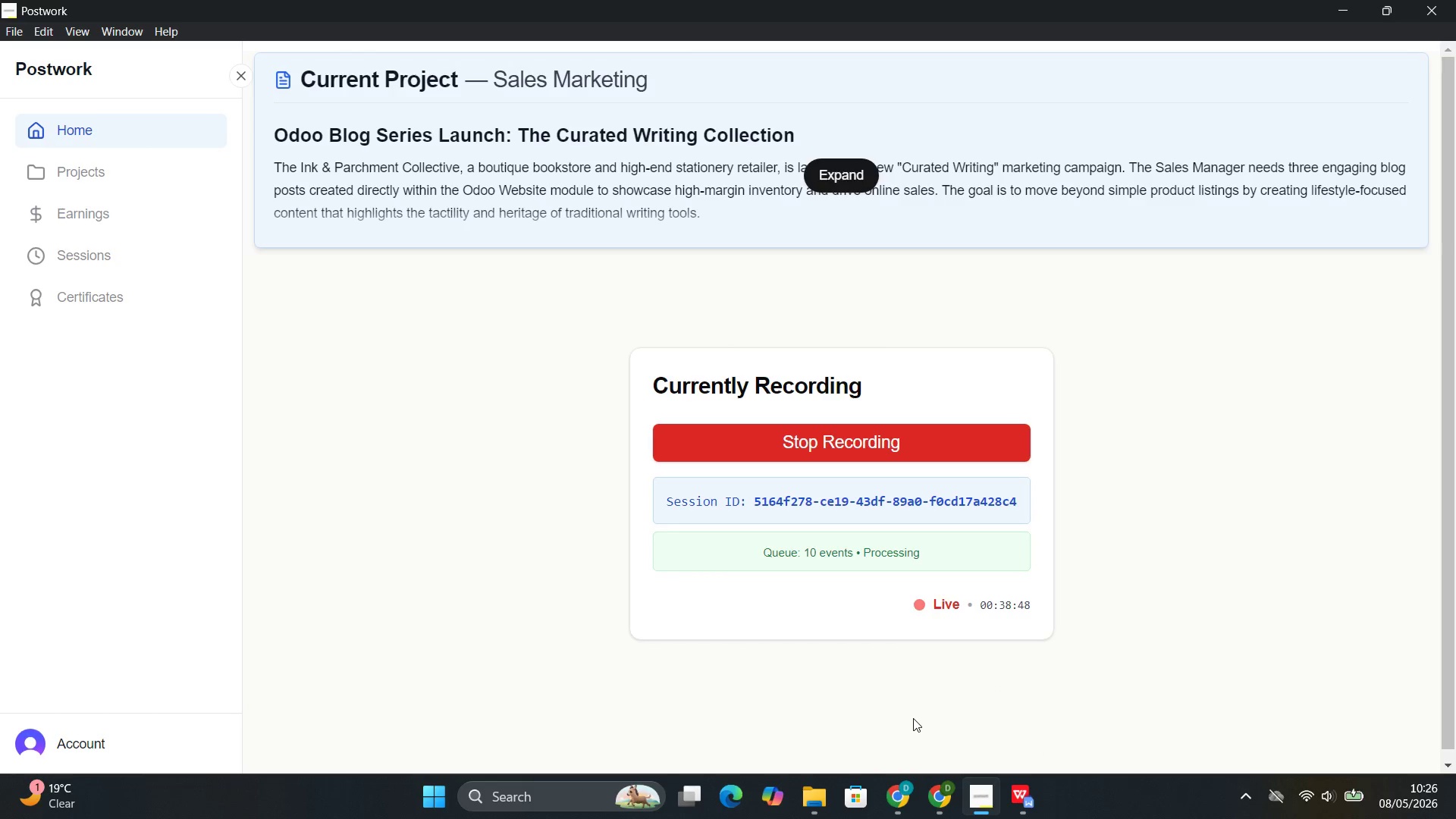 
wait(11.5)
 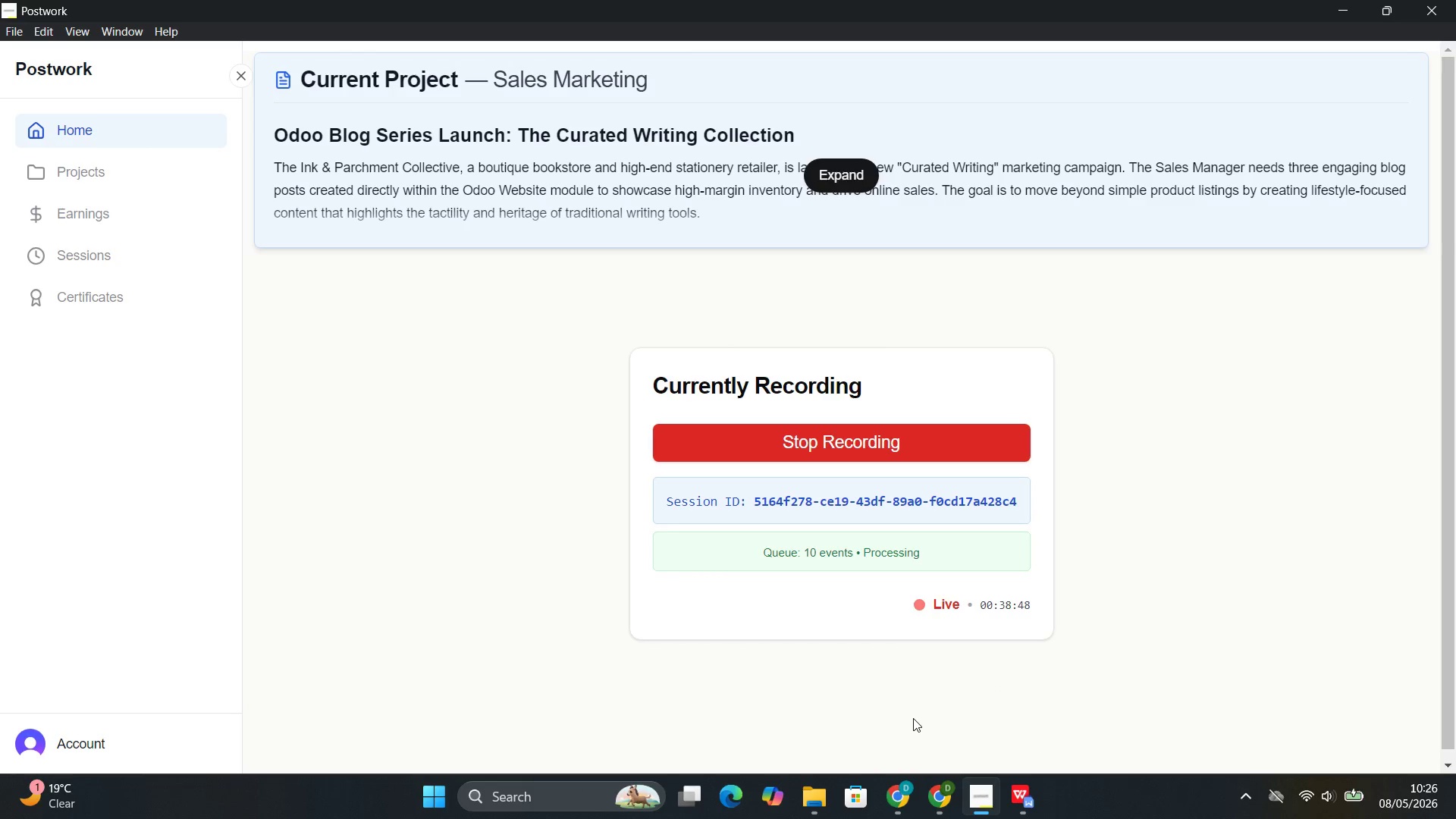 
left_click([915, 682])
 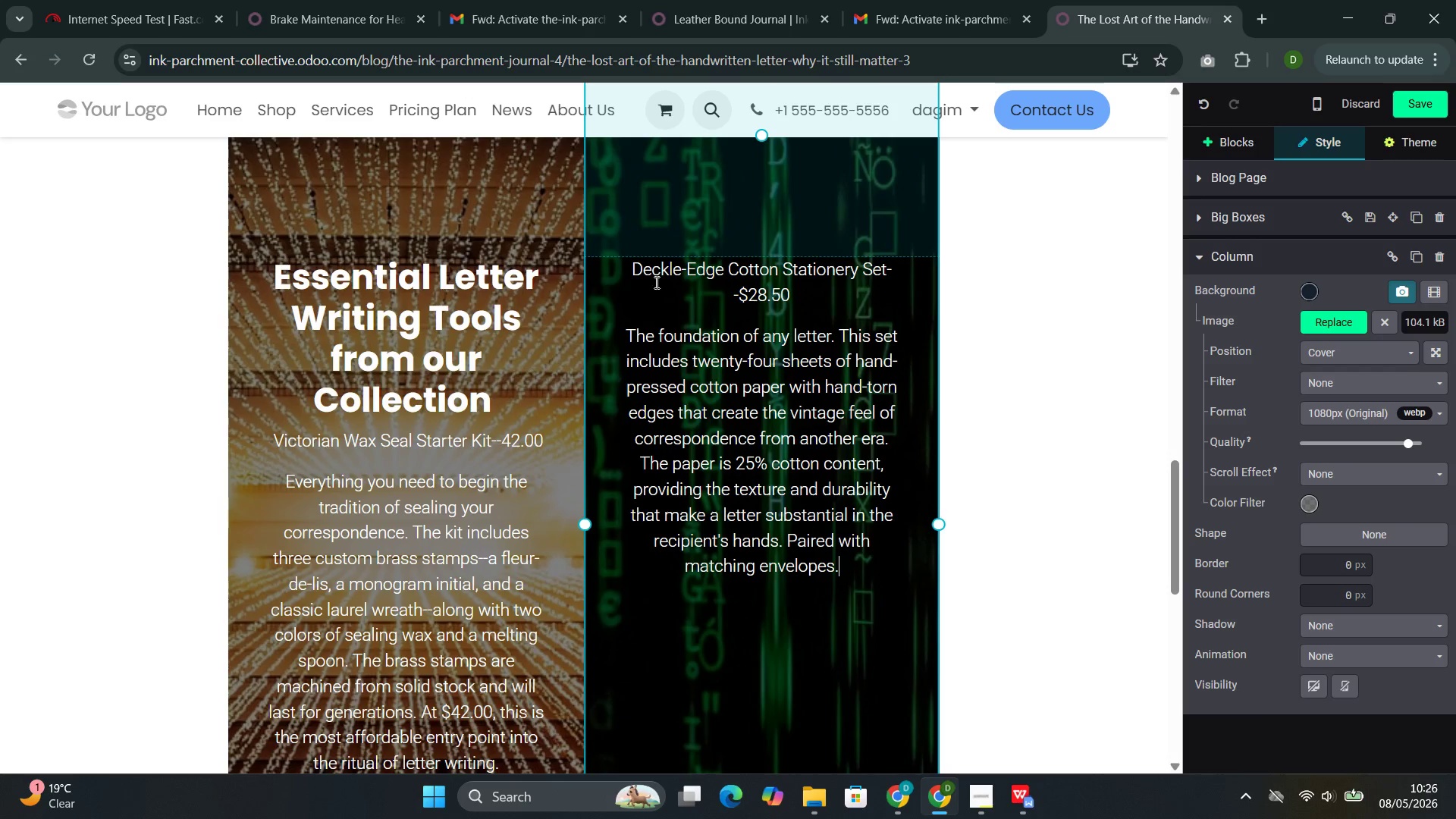 
left_click([632, 273])
 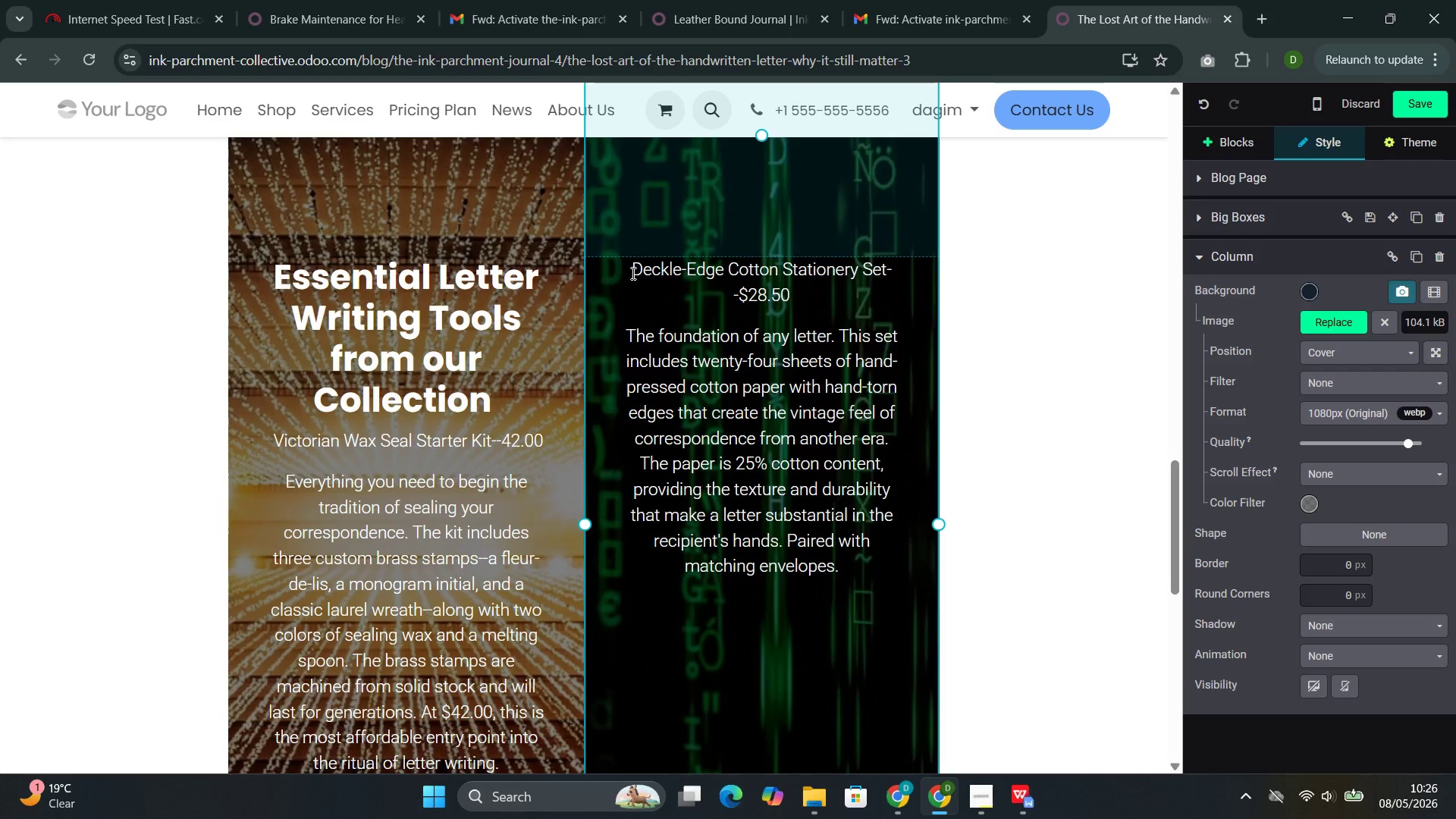 
key(Enter)
 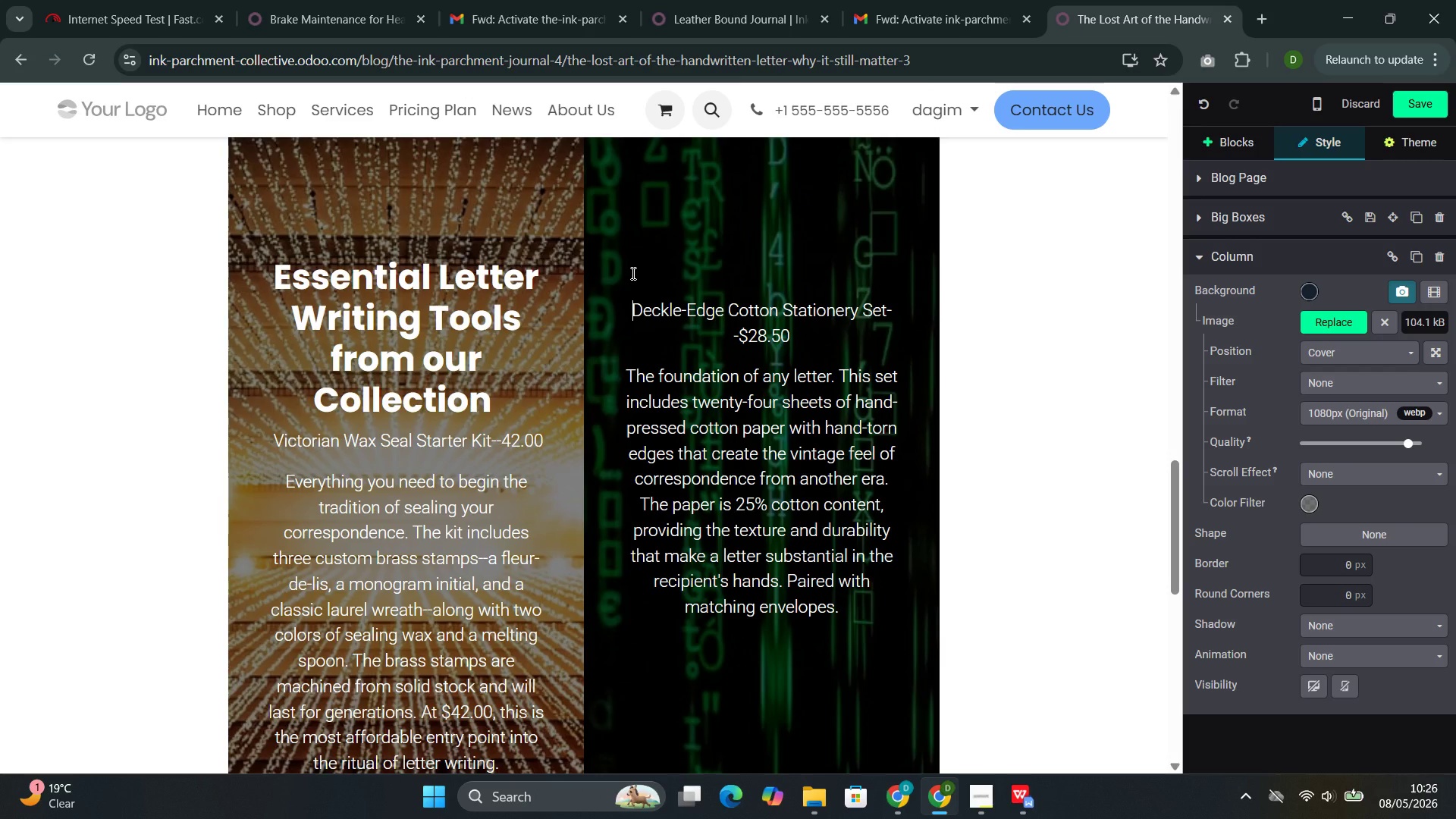 
key(Enter)
 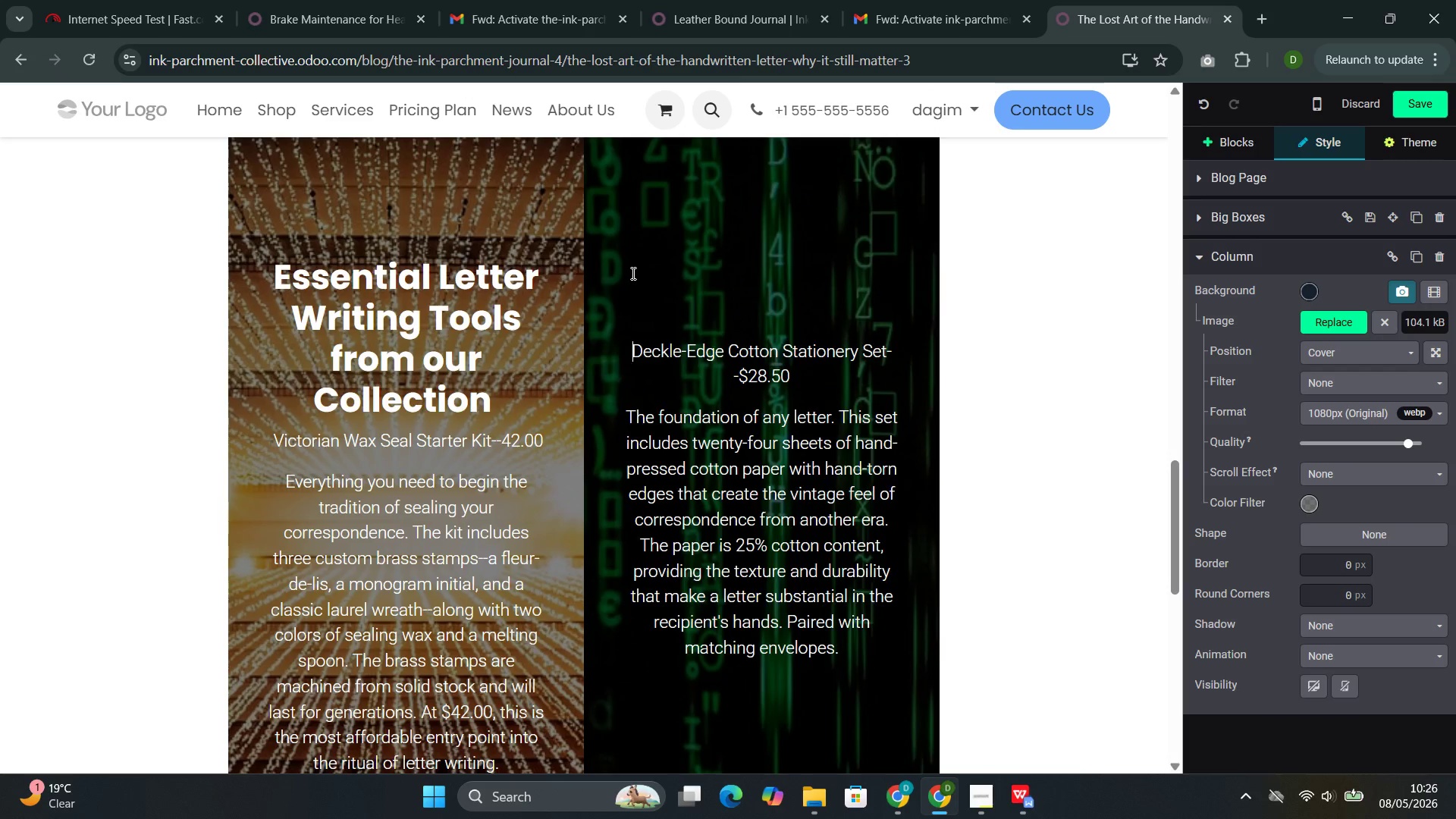 
key(Enter)
 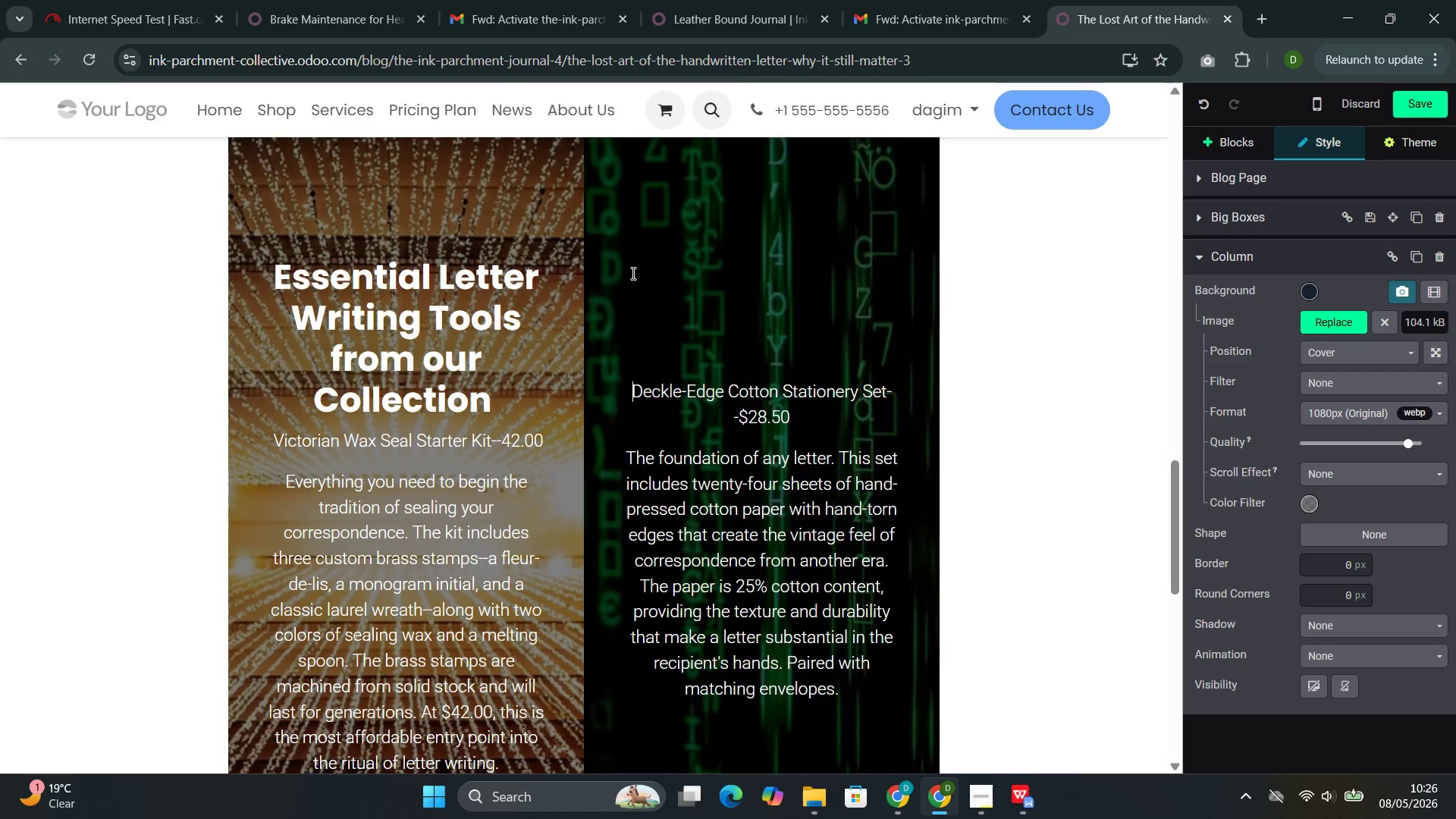 
key(Enter)
 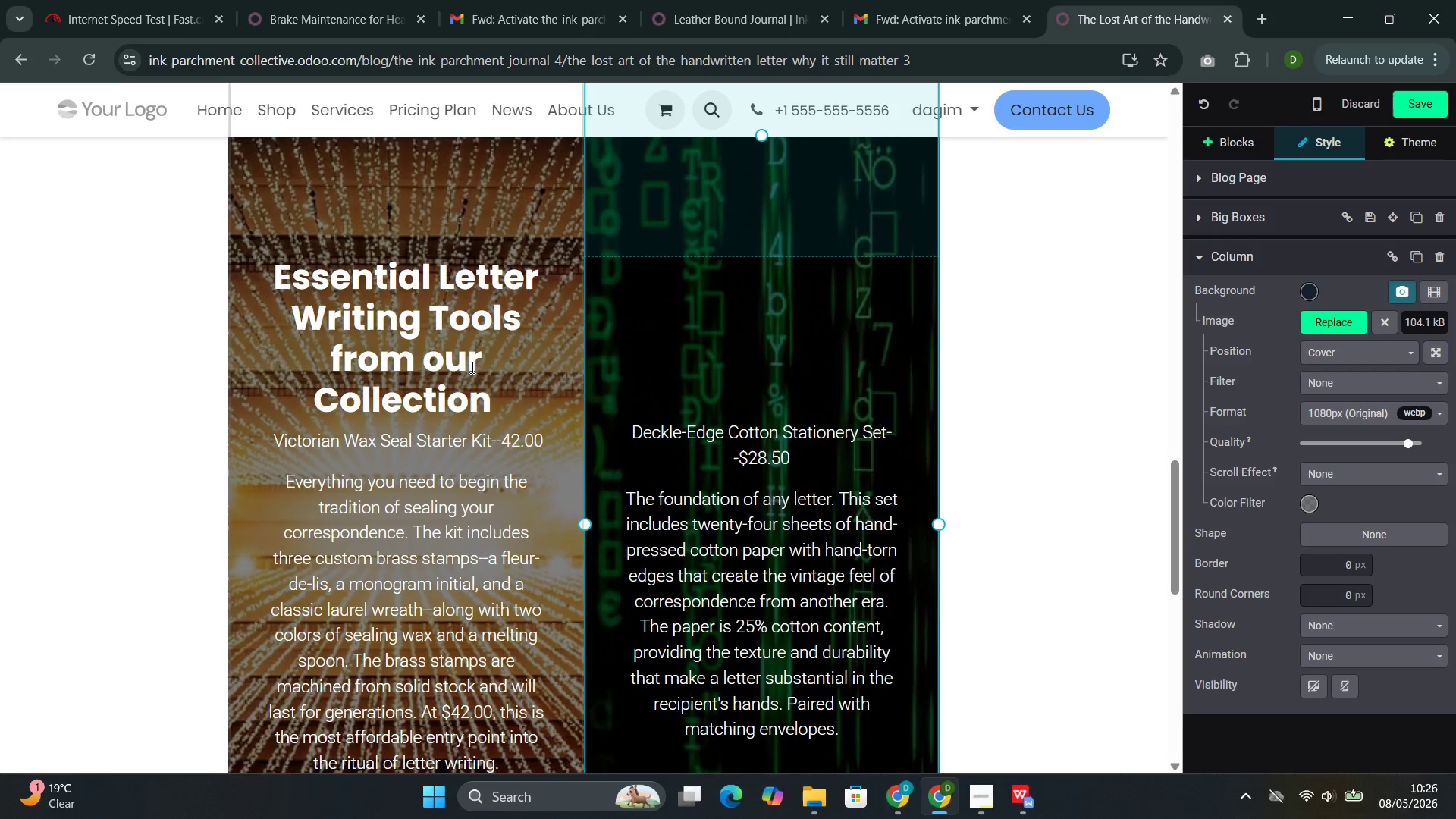 
double_click([426, 440])
 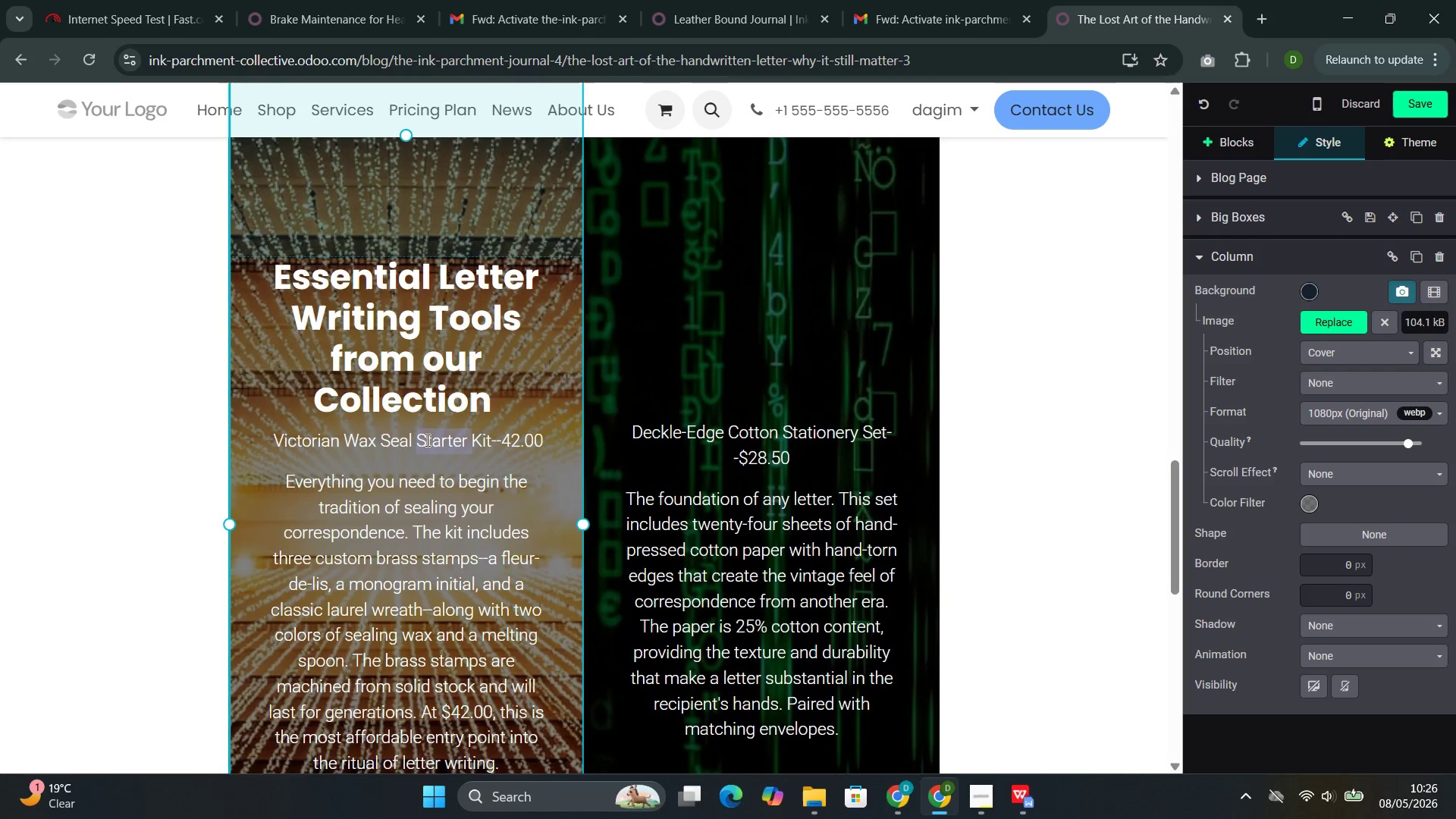 
triple_click([426, 440])
 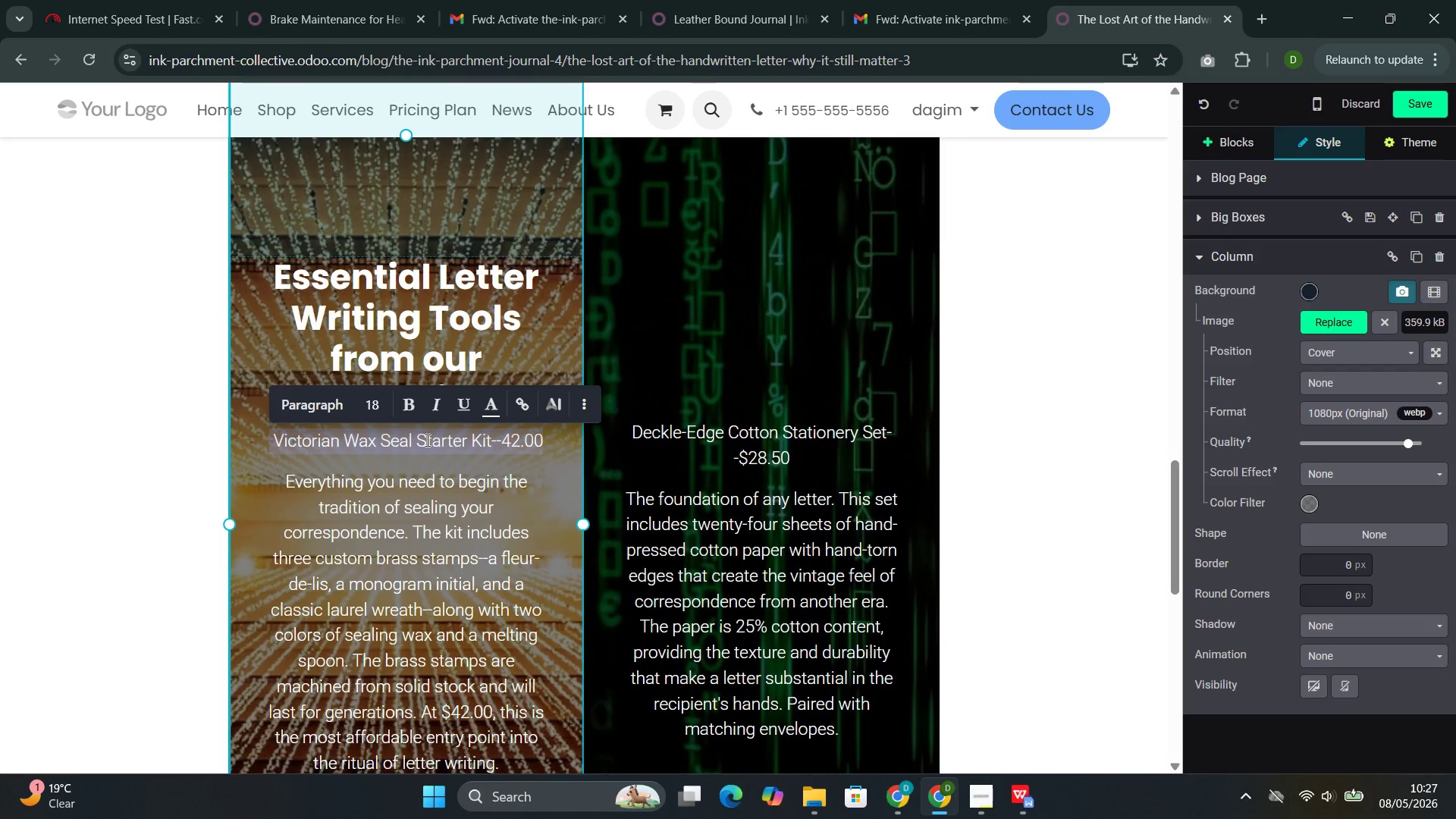 
wait(11.69)
 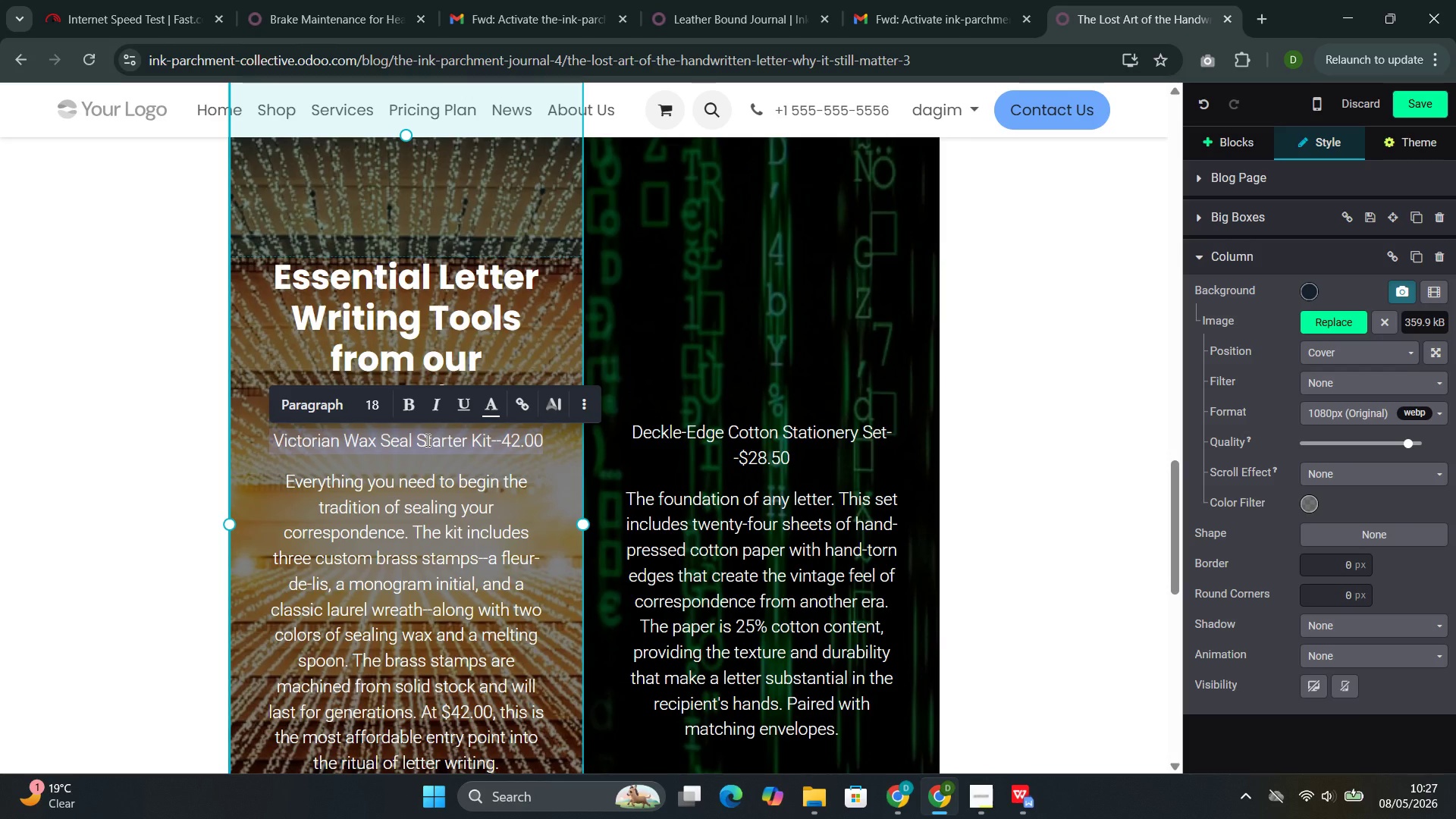 
left_click([366, 400])
 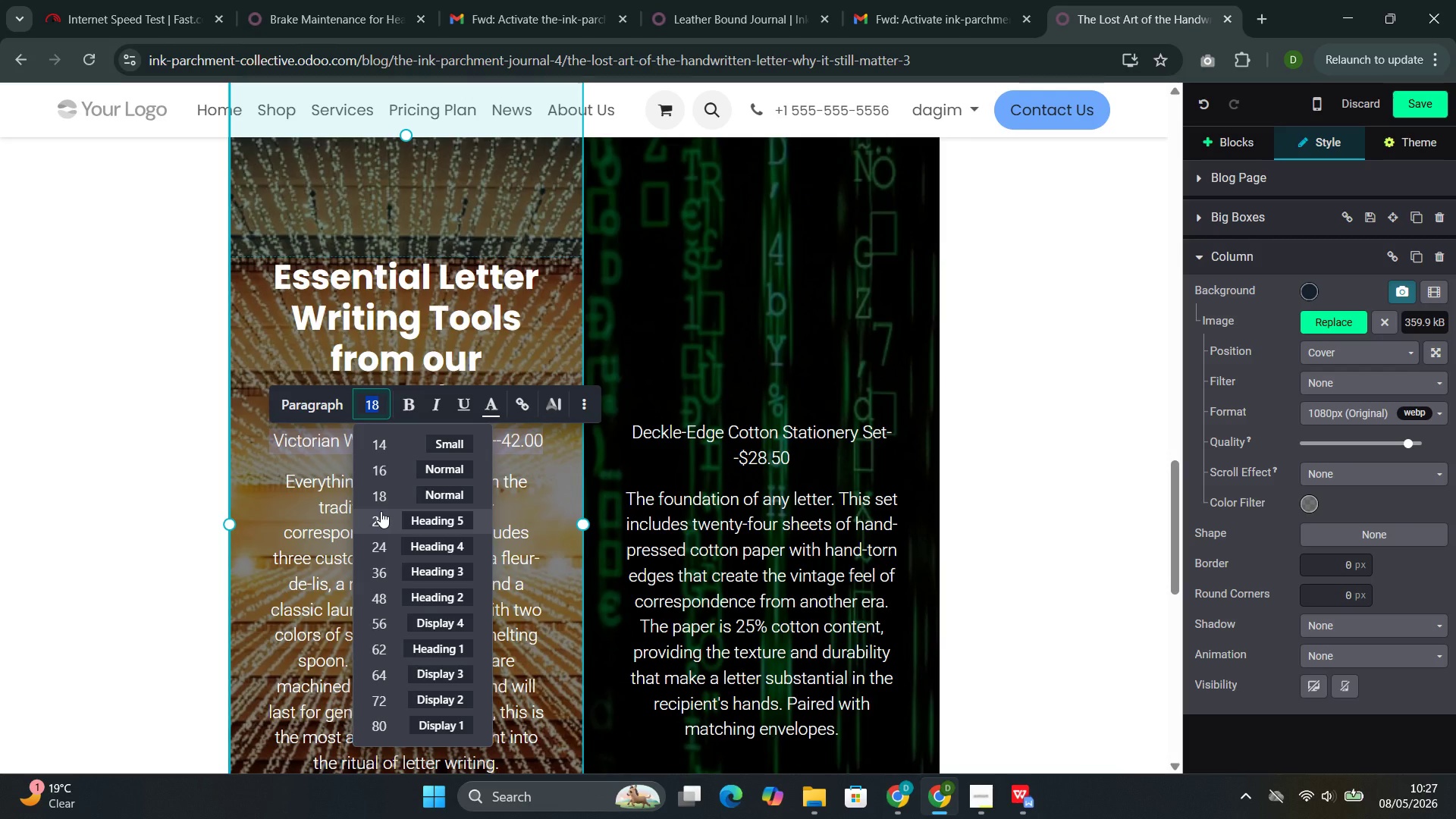 
left_click([381, 511])
 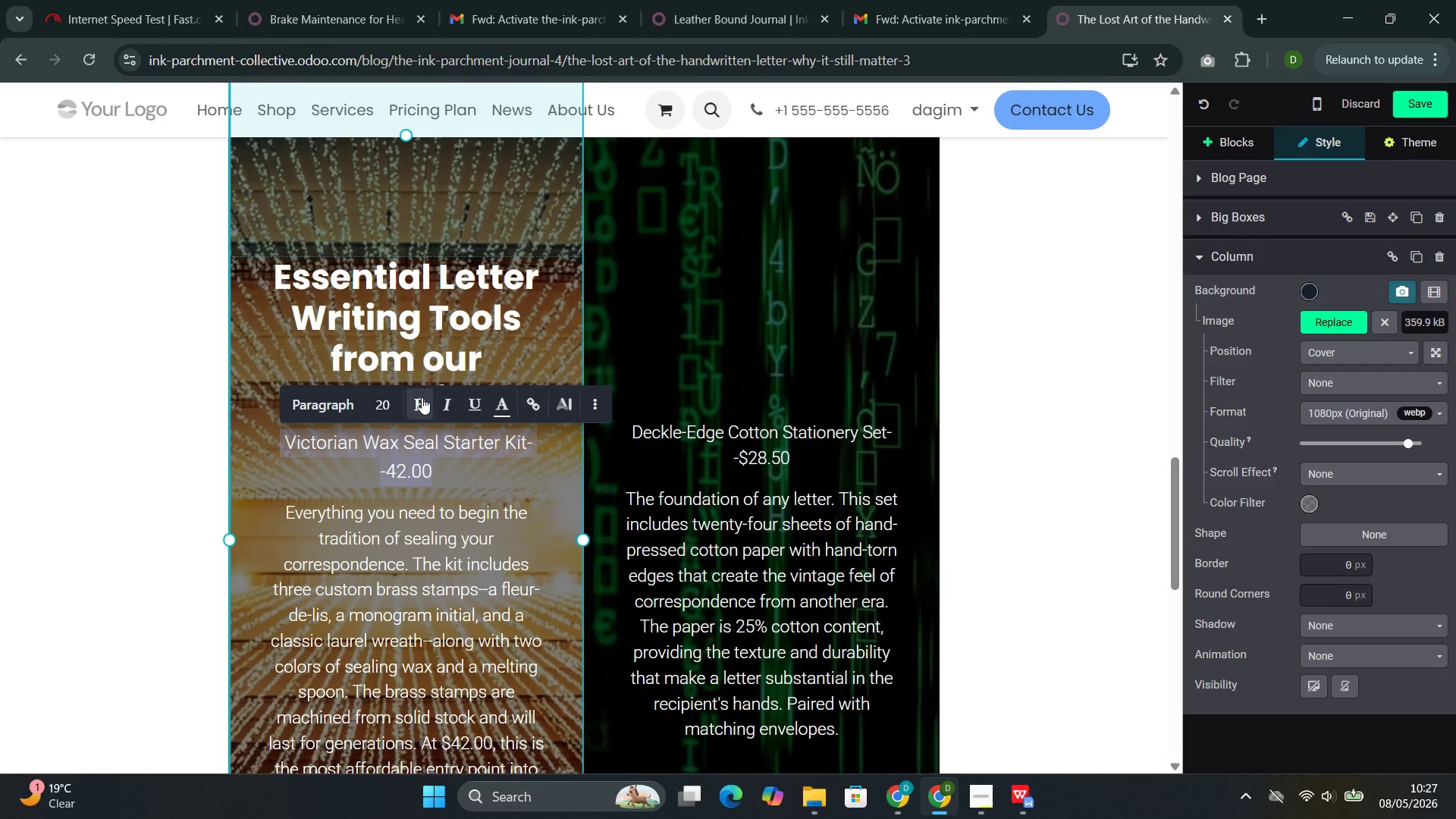 
left_click([418, 405])
 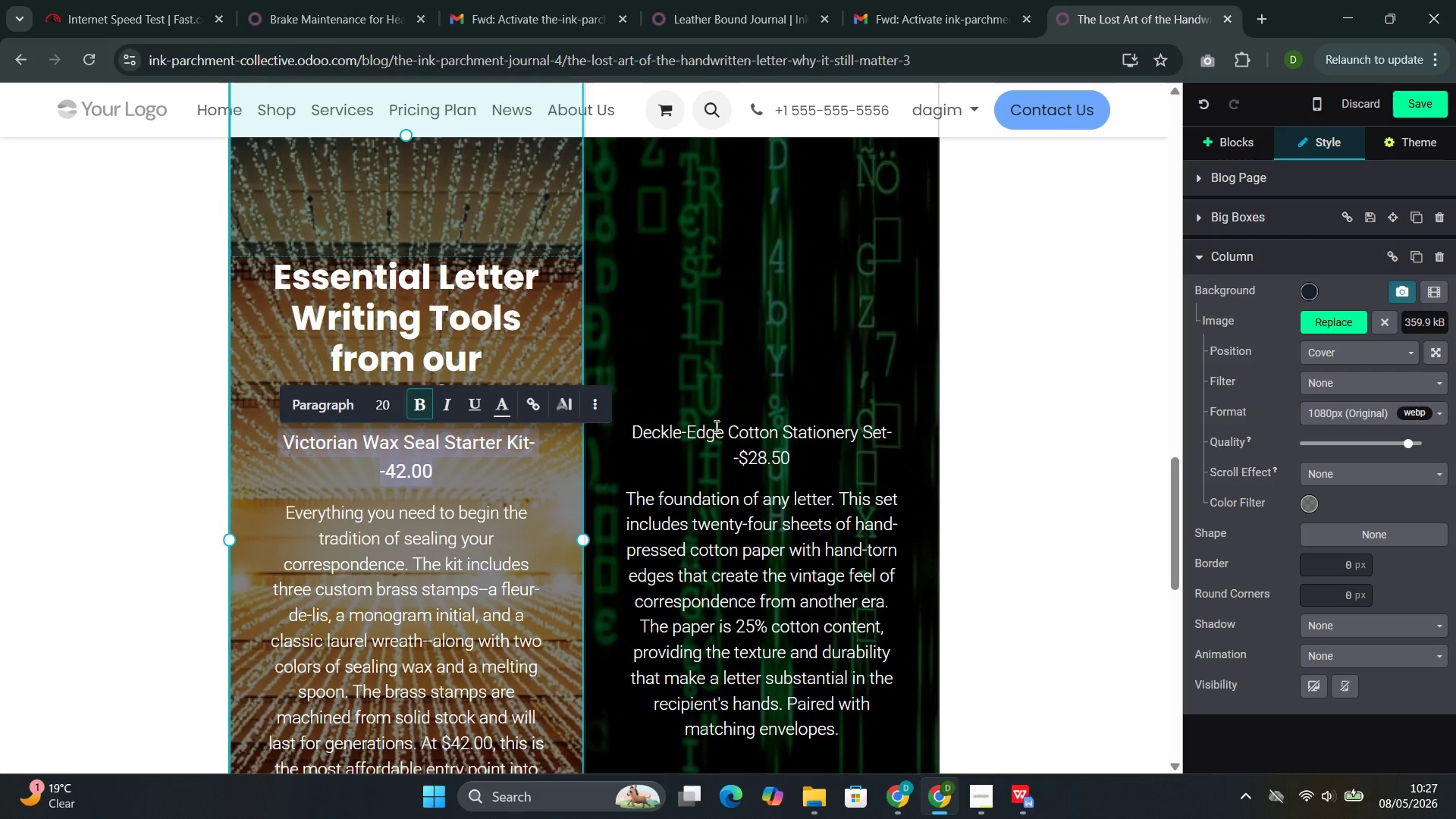 
double_click([715, 427])
 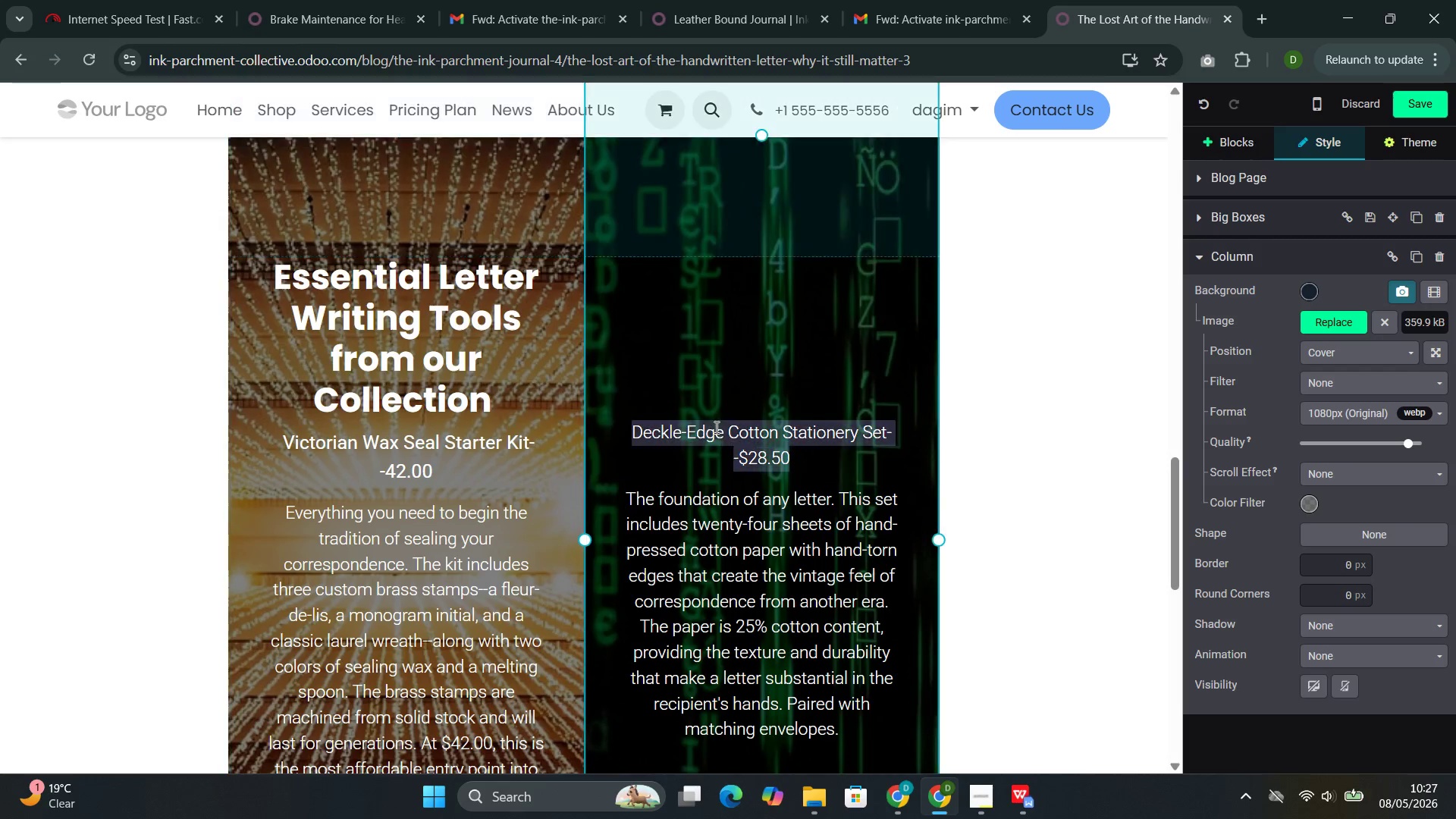 
triple_click([715, 427])
 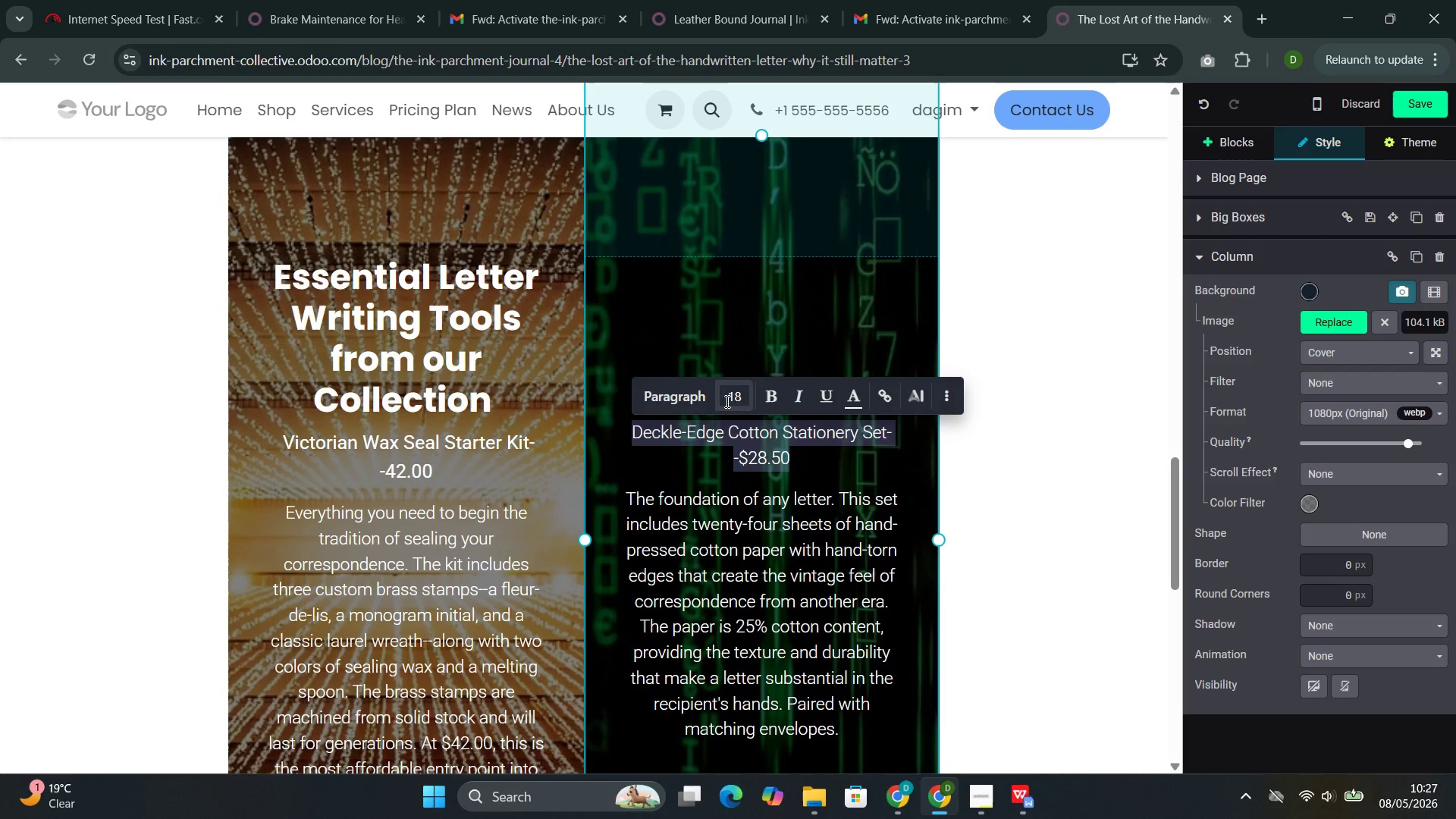 
left_click([731, 401])
 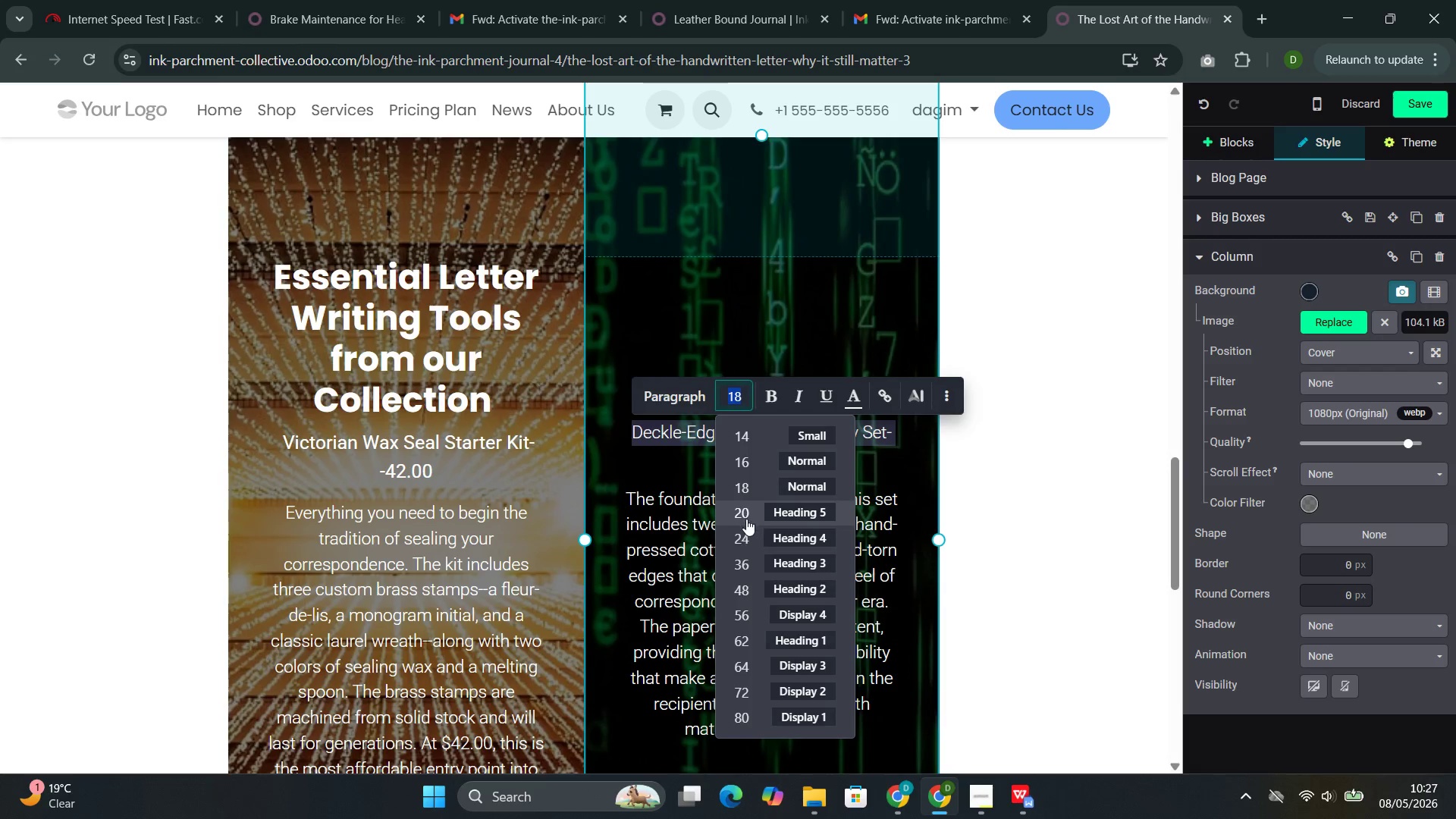 
left_click([746, 519])
 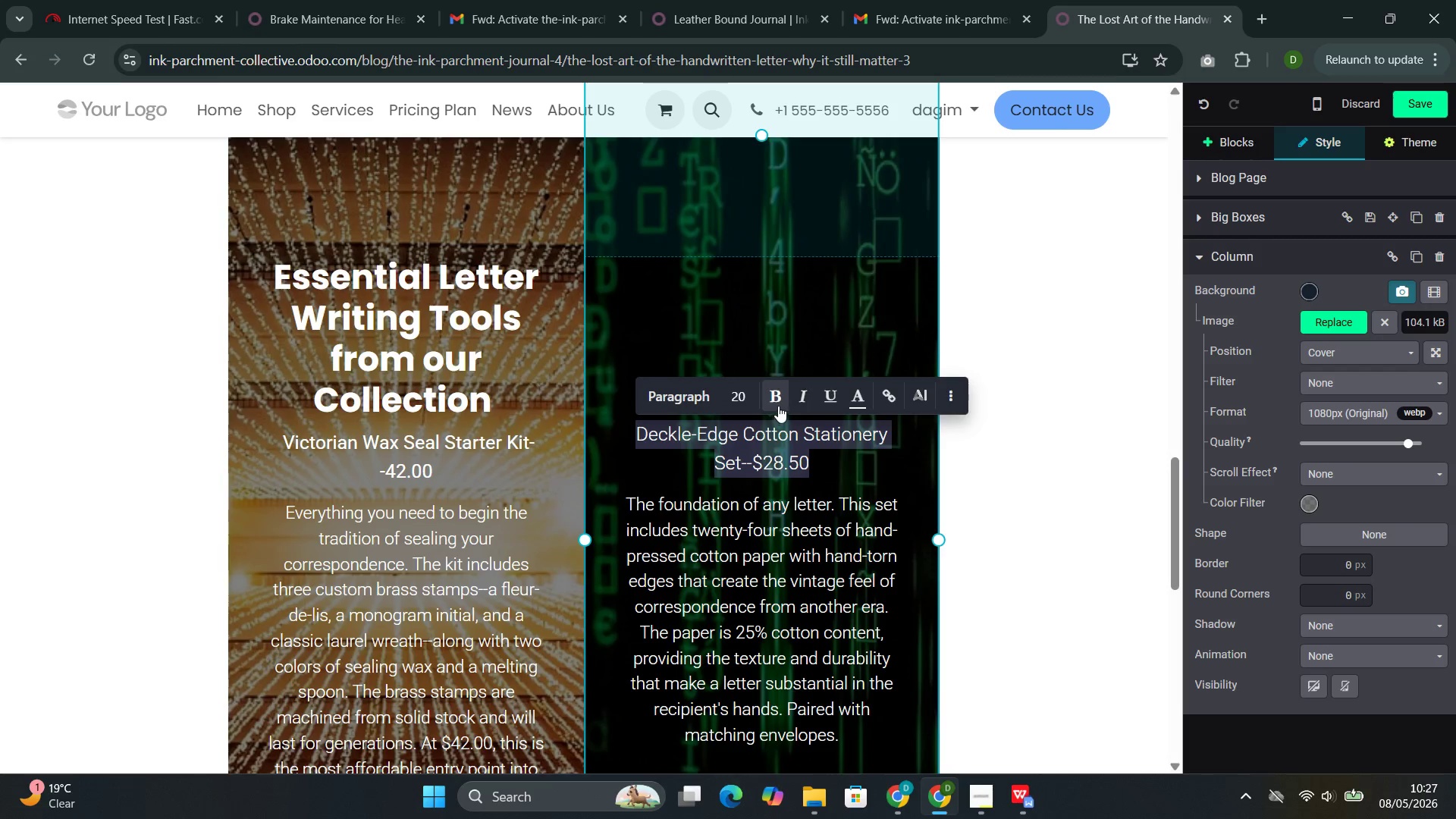 
left_click([778, 406])
 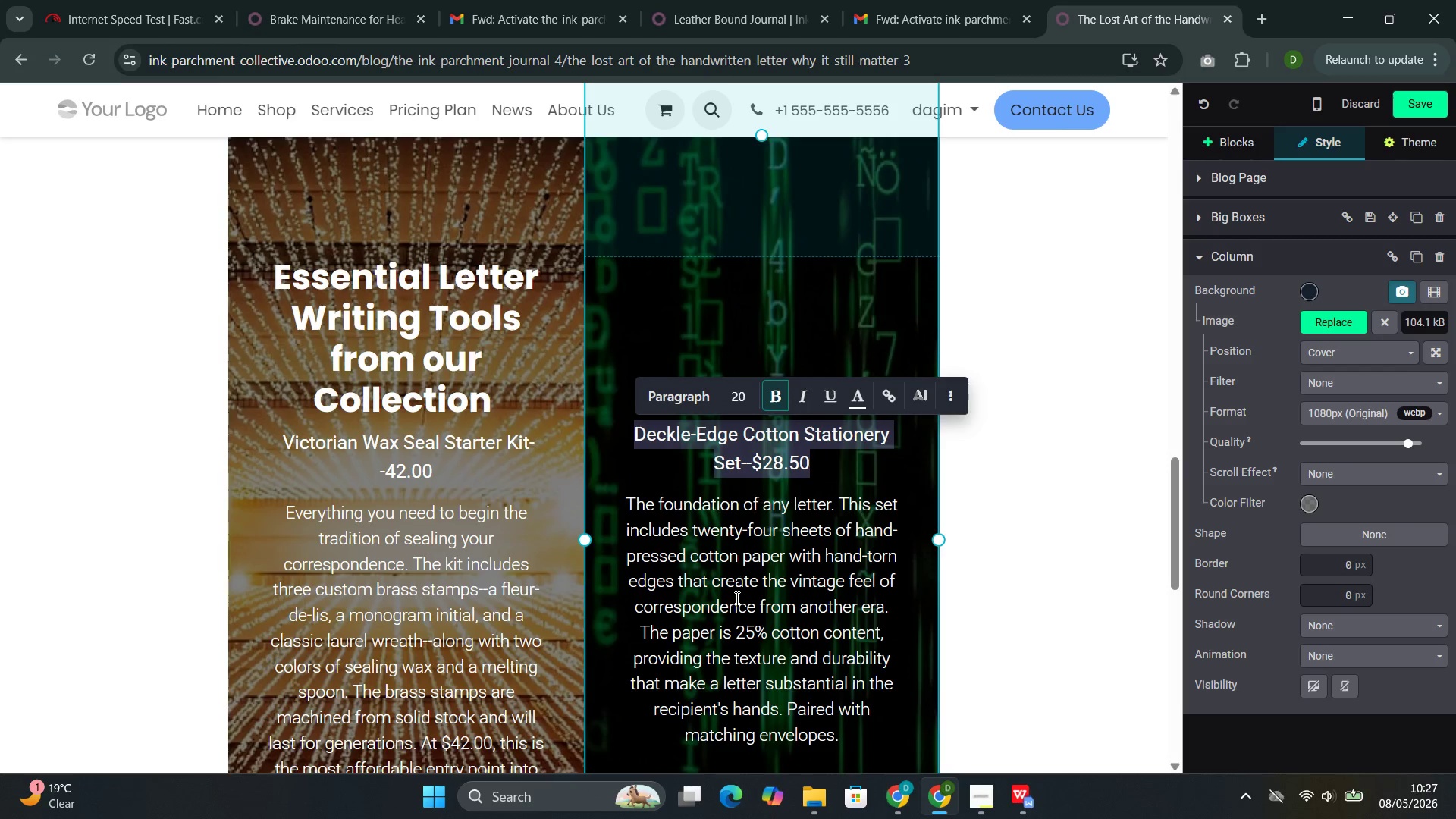 
left_click([735, 607])
 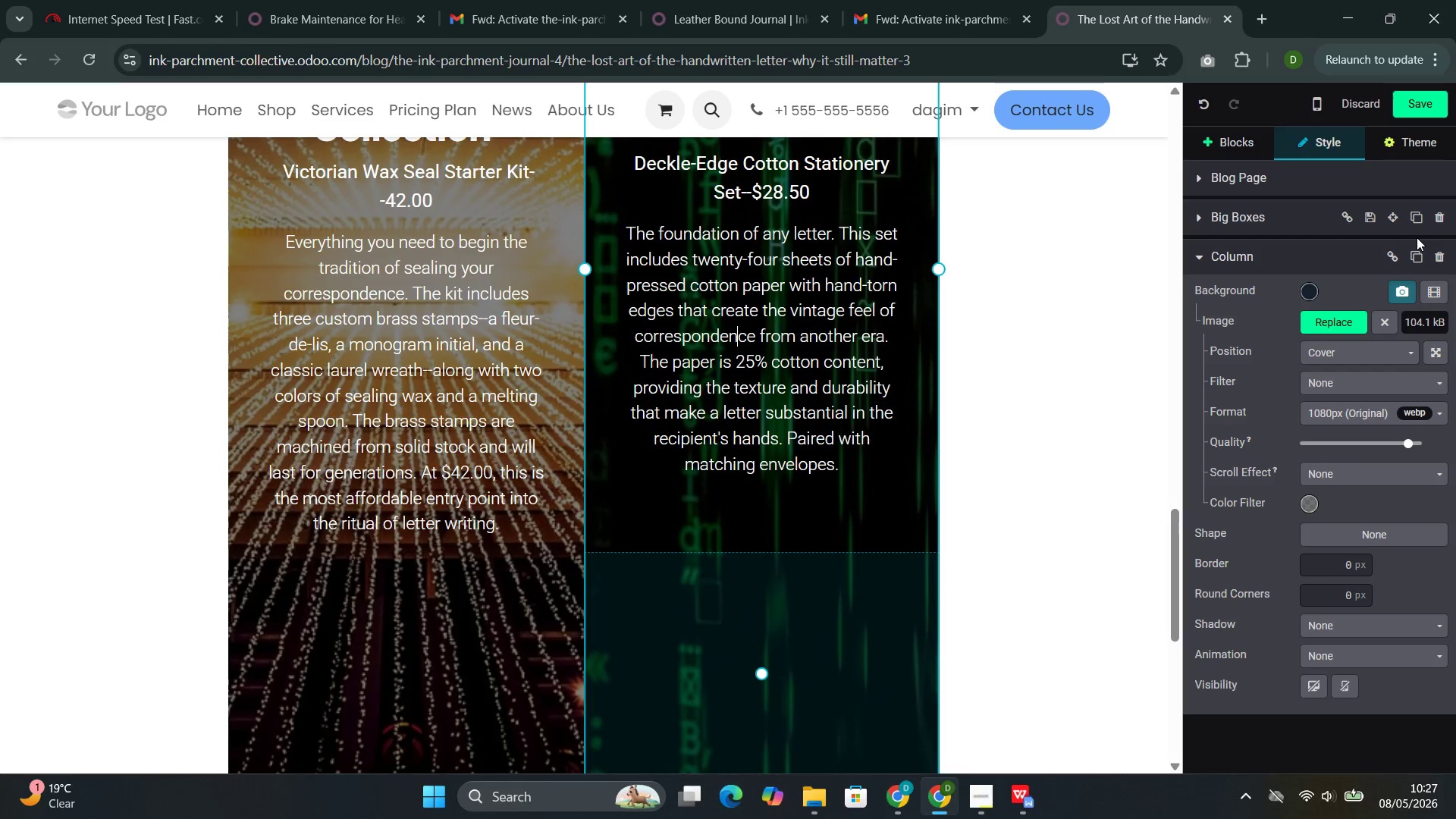 
left_click([1424, 108])
 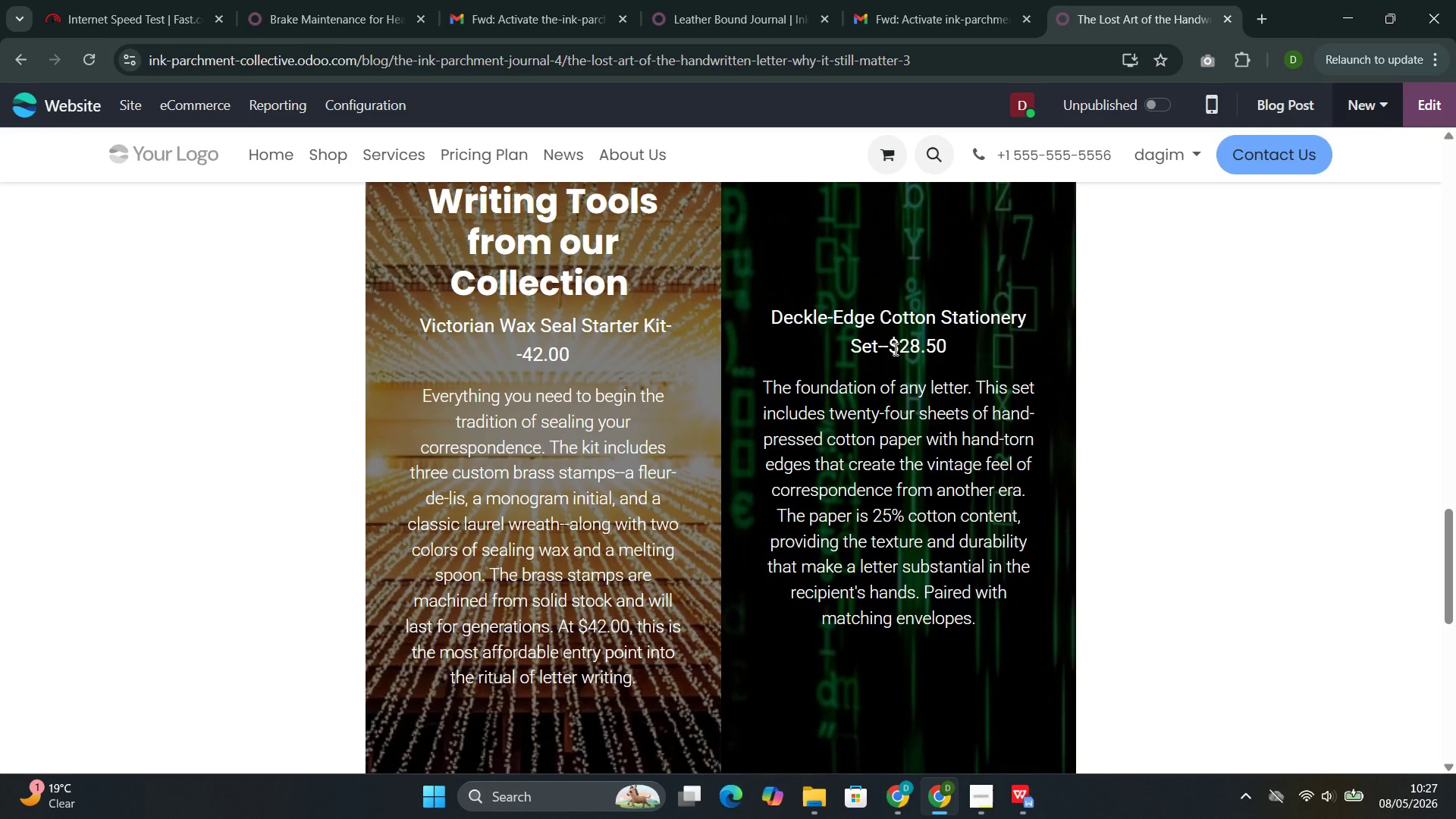 
wait(12.44)
 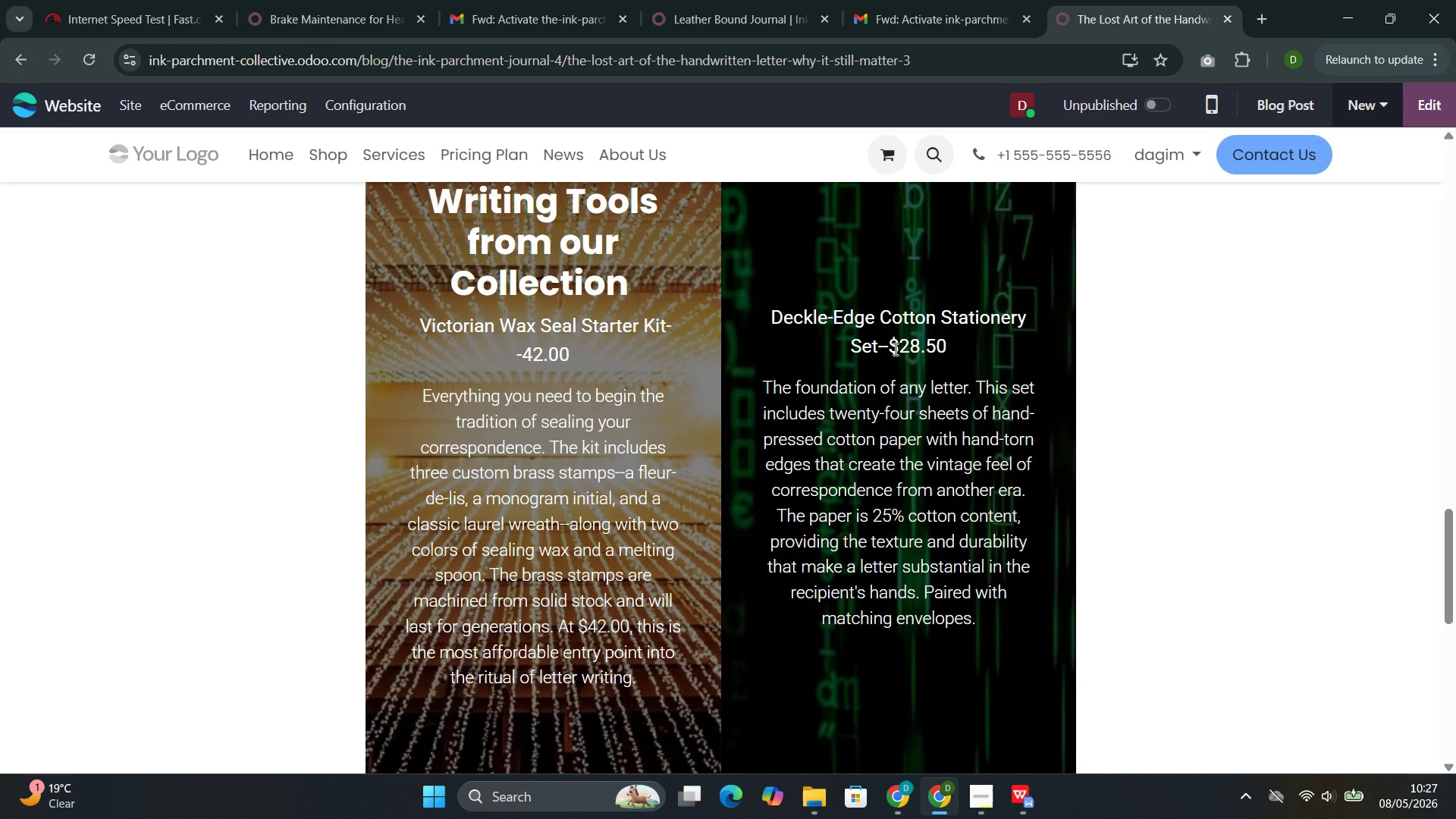 
left_click([1358, 96])
 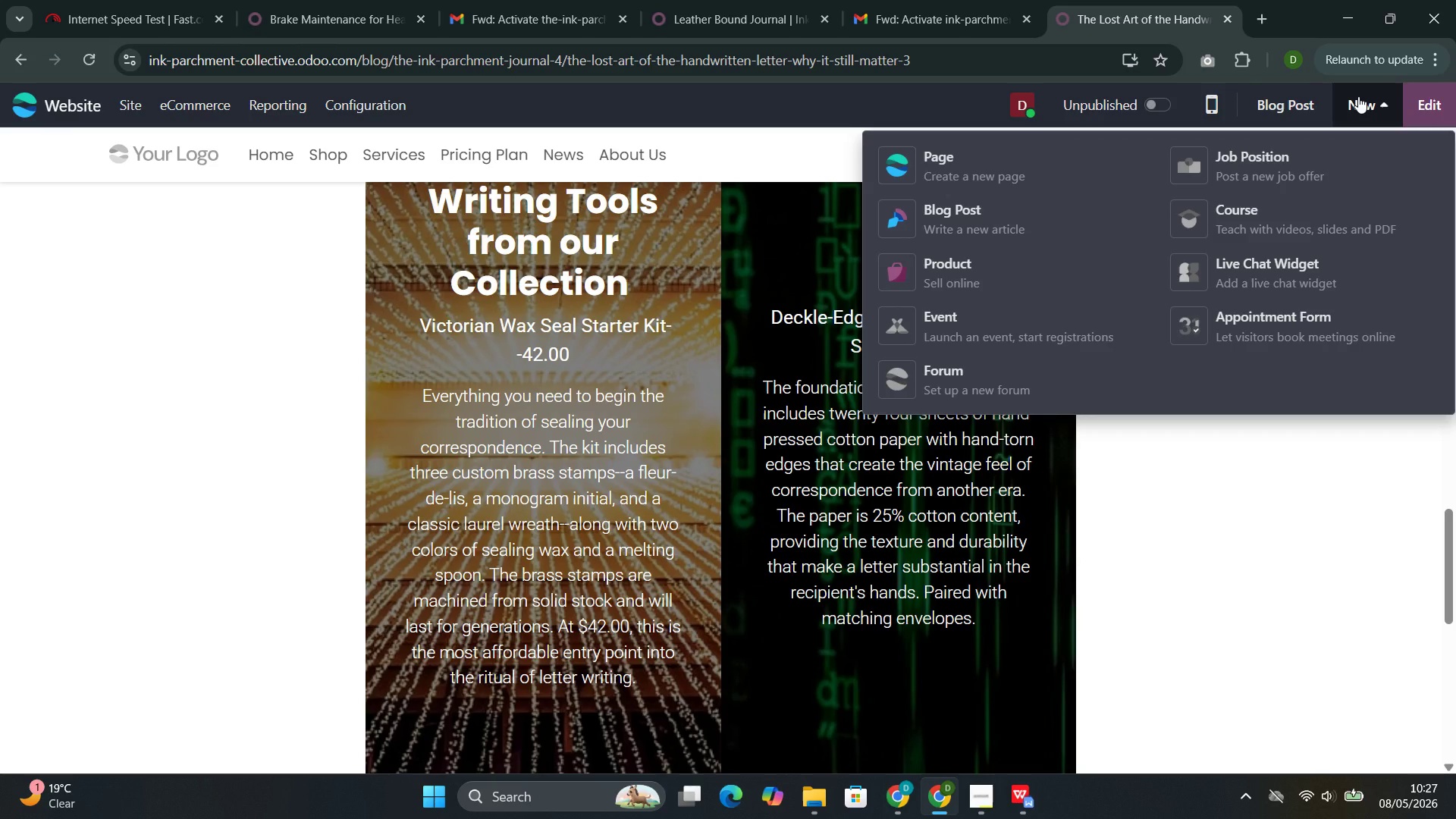 
wait(10.59)
 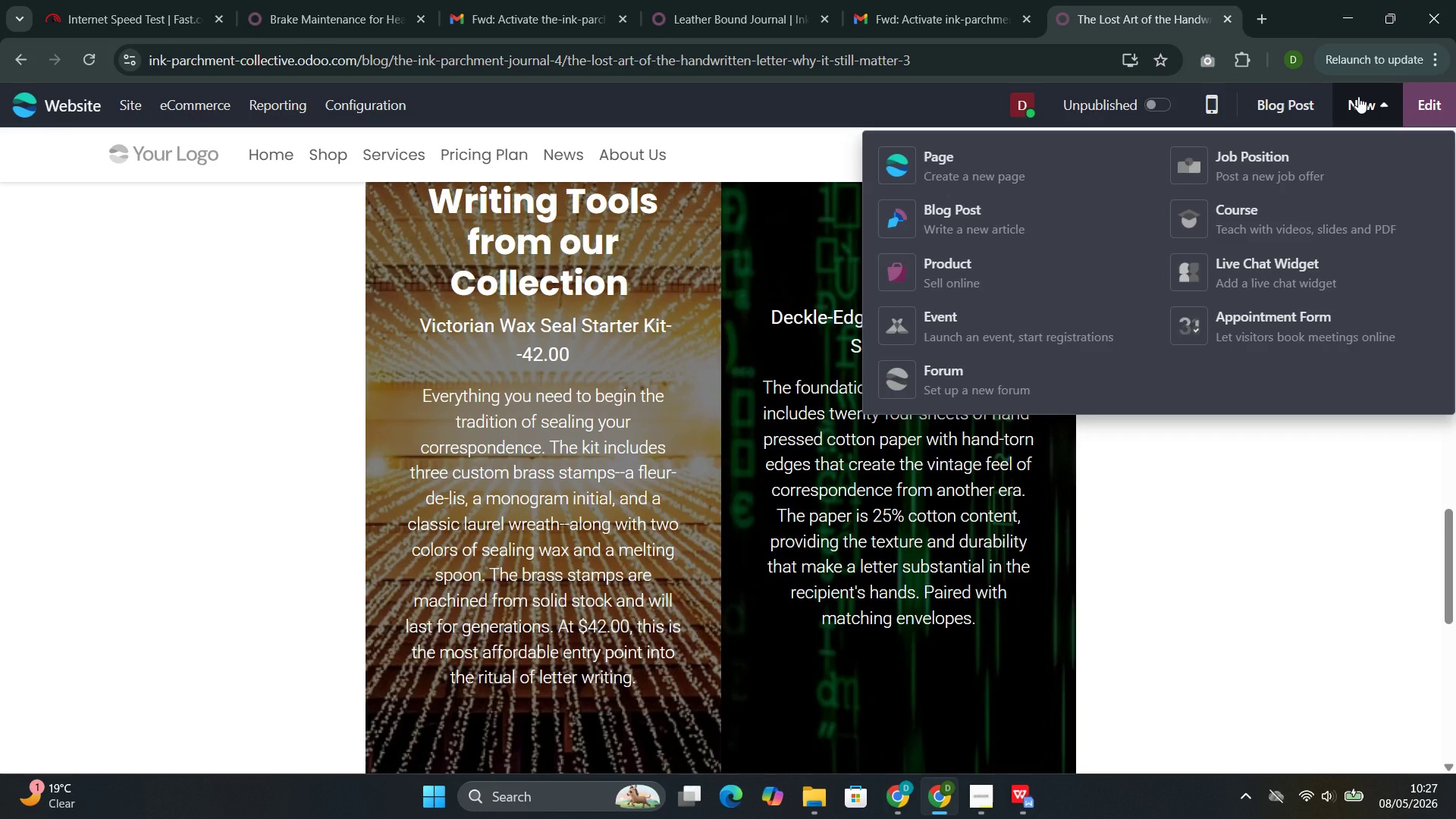 
left_click([963, 234])
 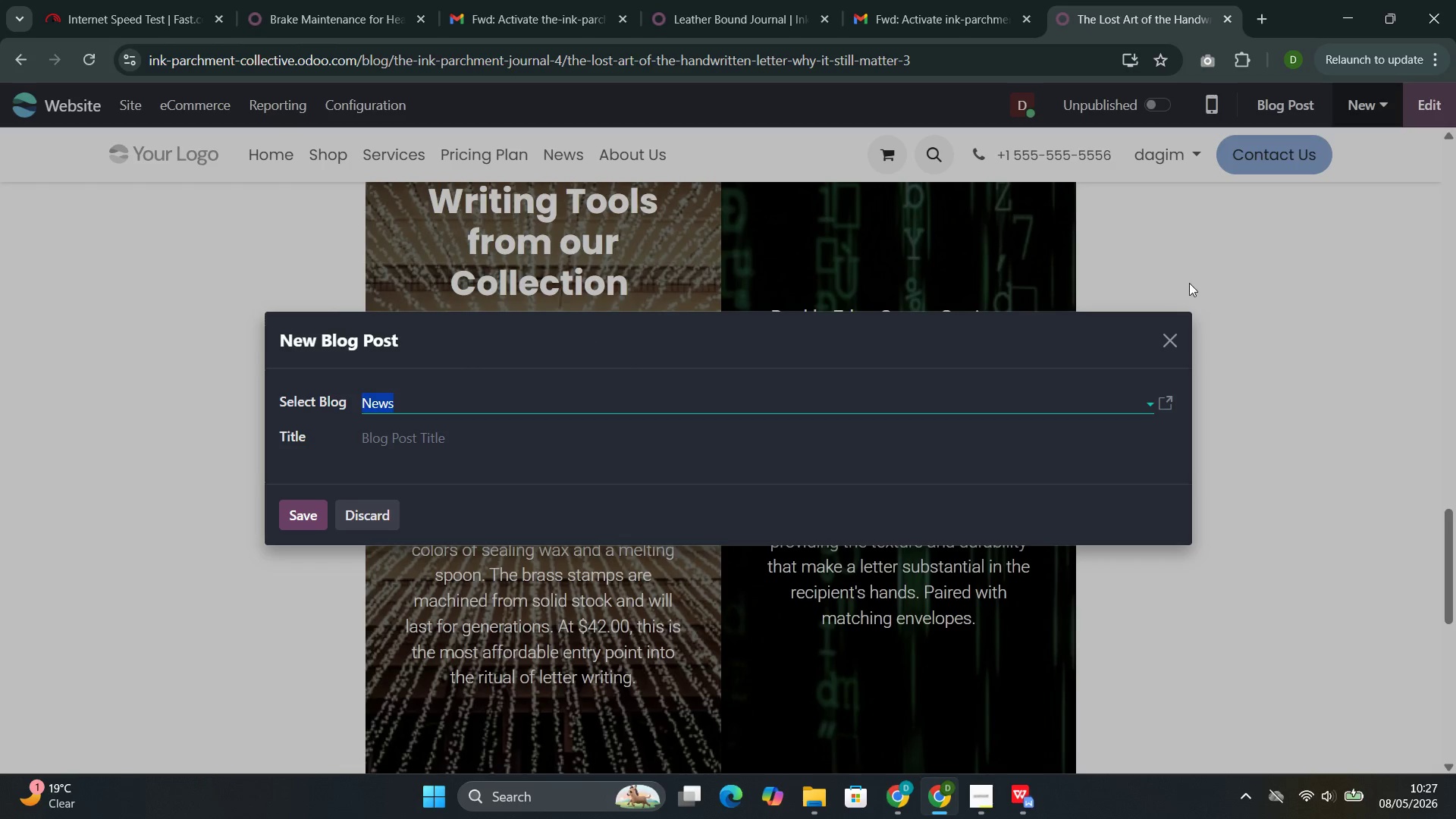 
left_click([1169, 335])
 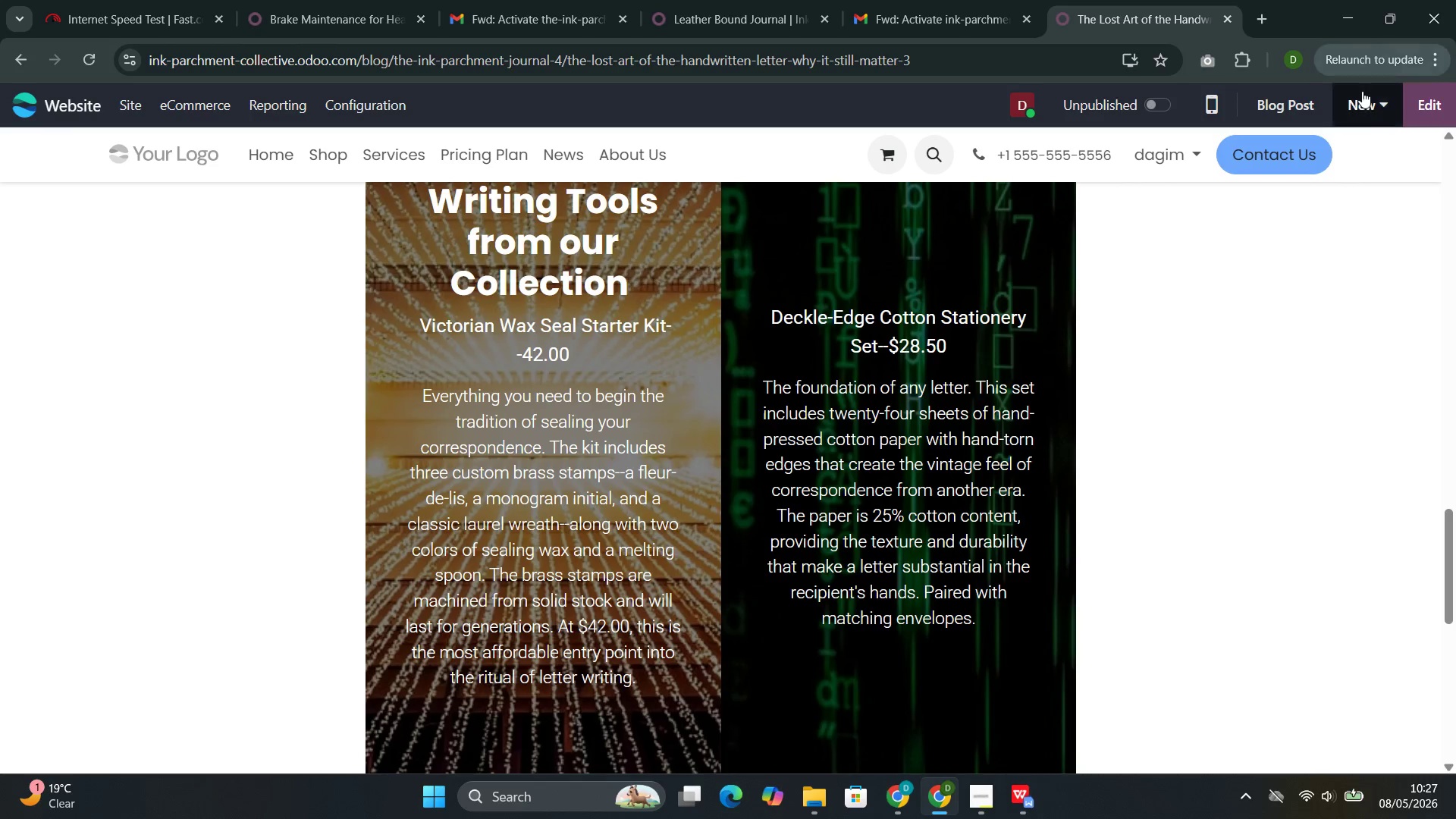 
left_click([1363, 105])
 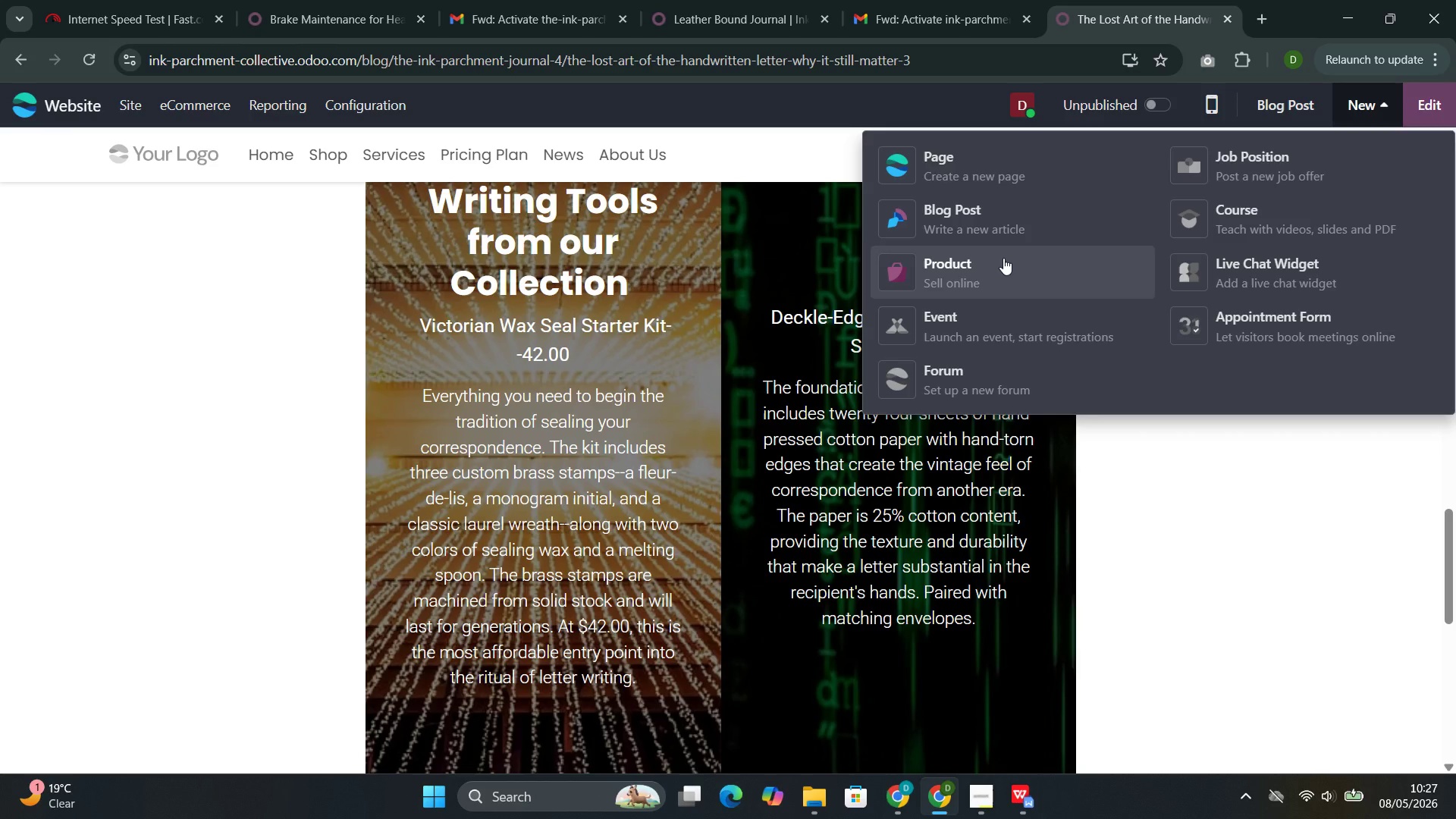 
left_click([1003, 258])
 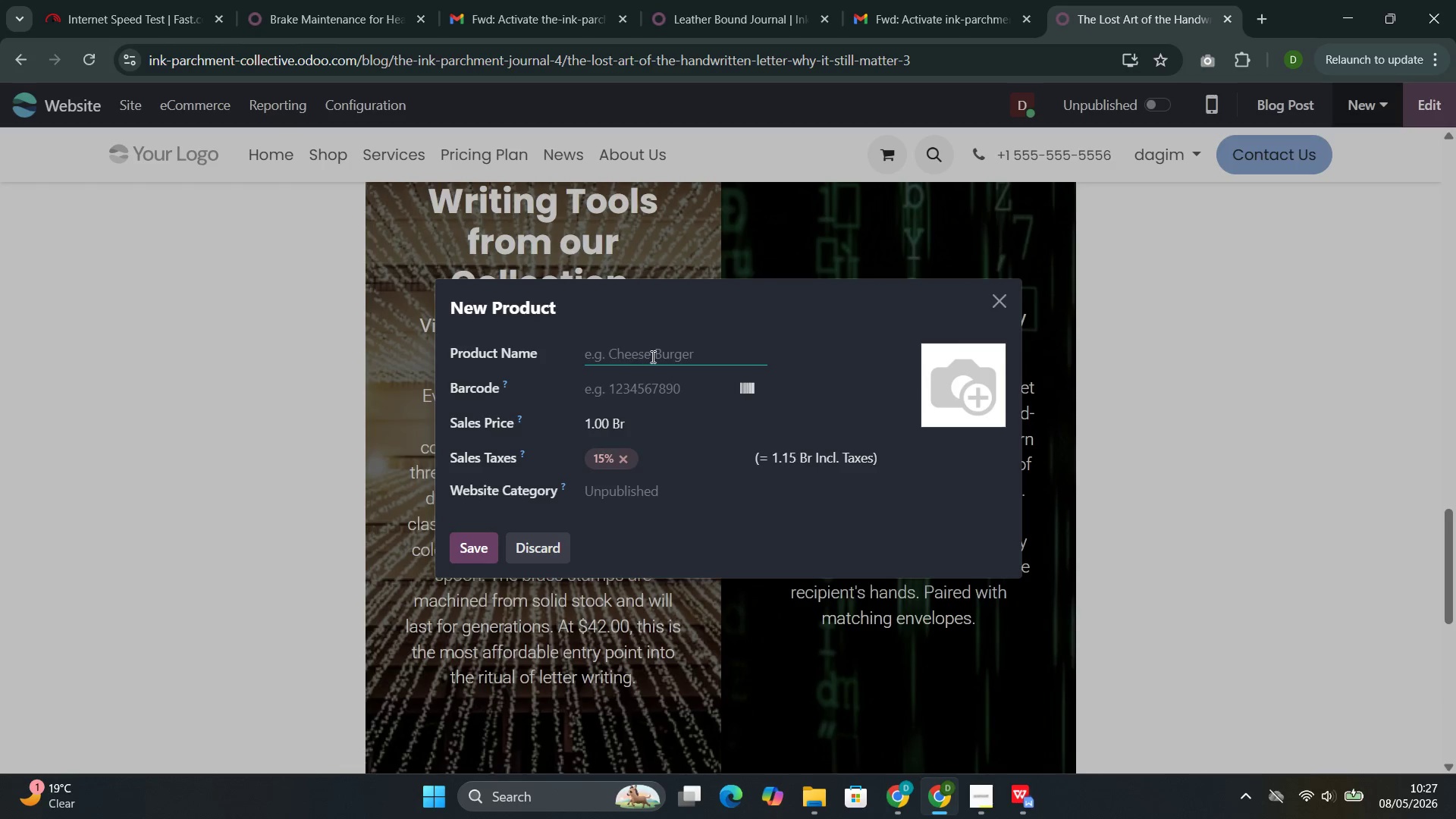 
left_click([652, 356])
 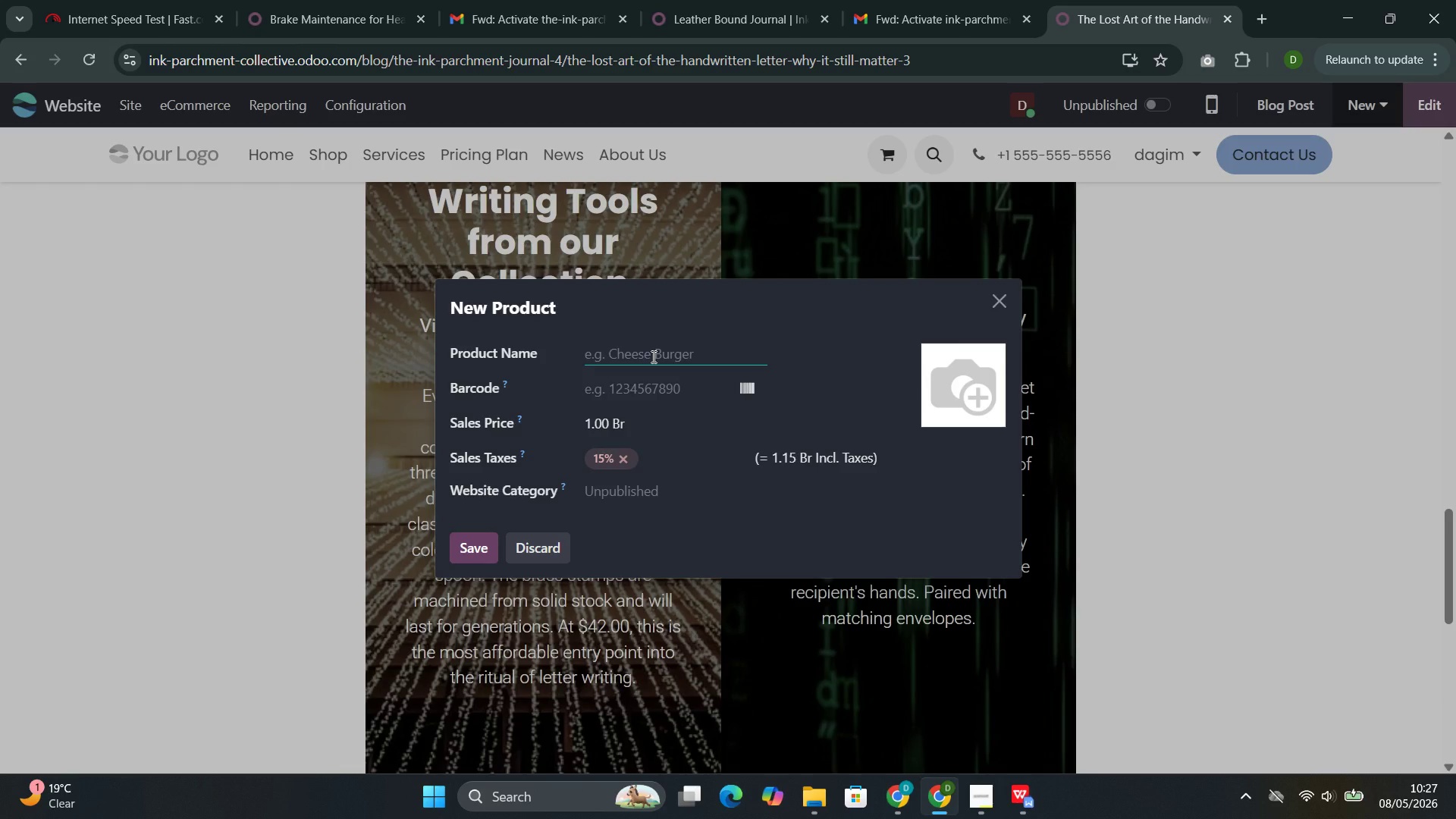 
type(St)
key(Backspace)
key(Backspace)
type(A)
key(Backspace)
type(Stationert)
key(Backspace)
type(y)
 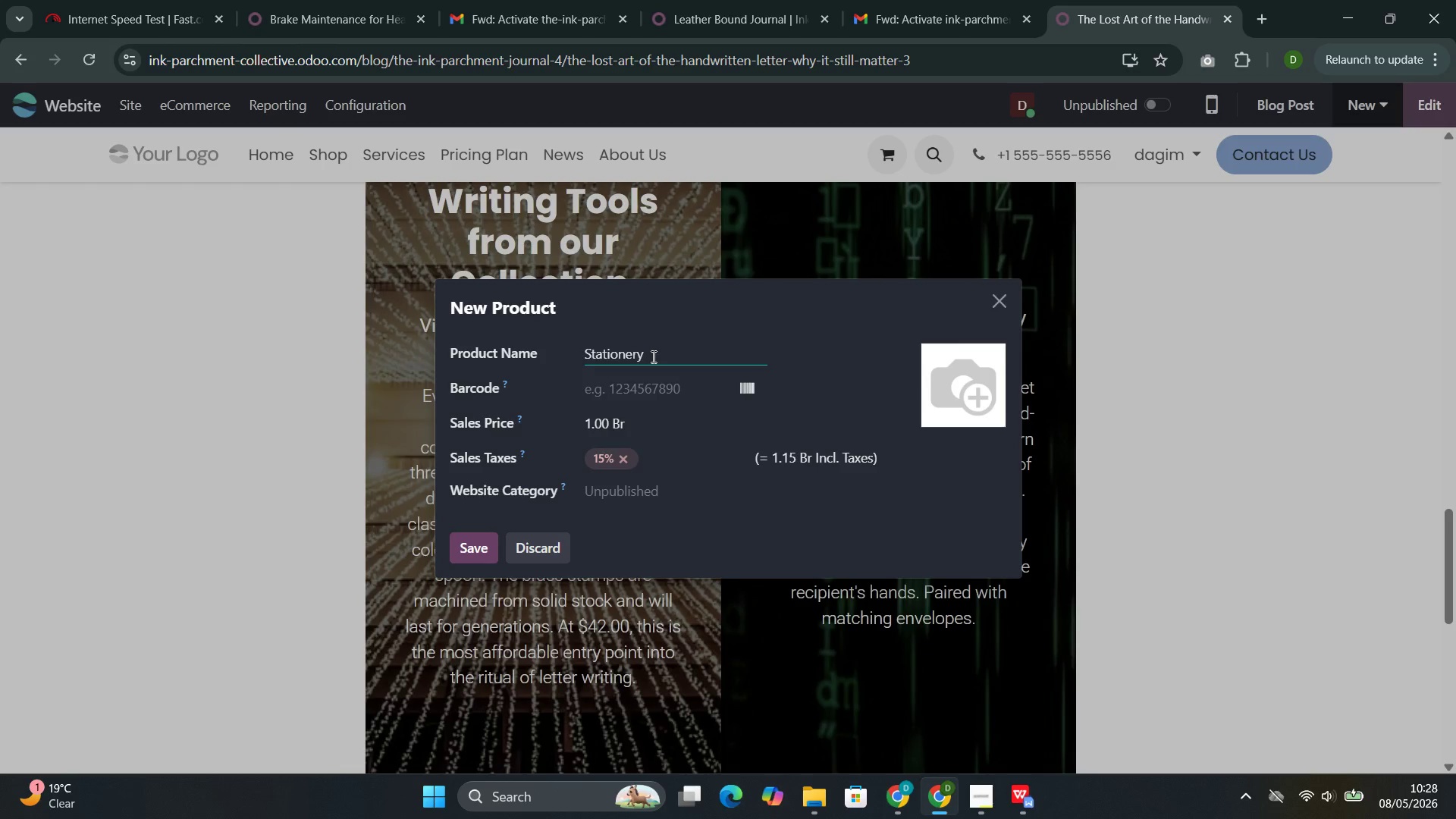 
wait(6.02)
 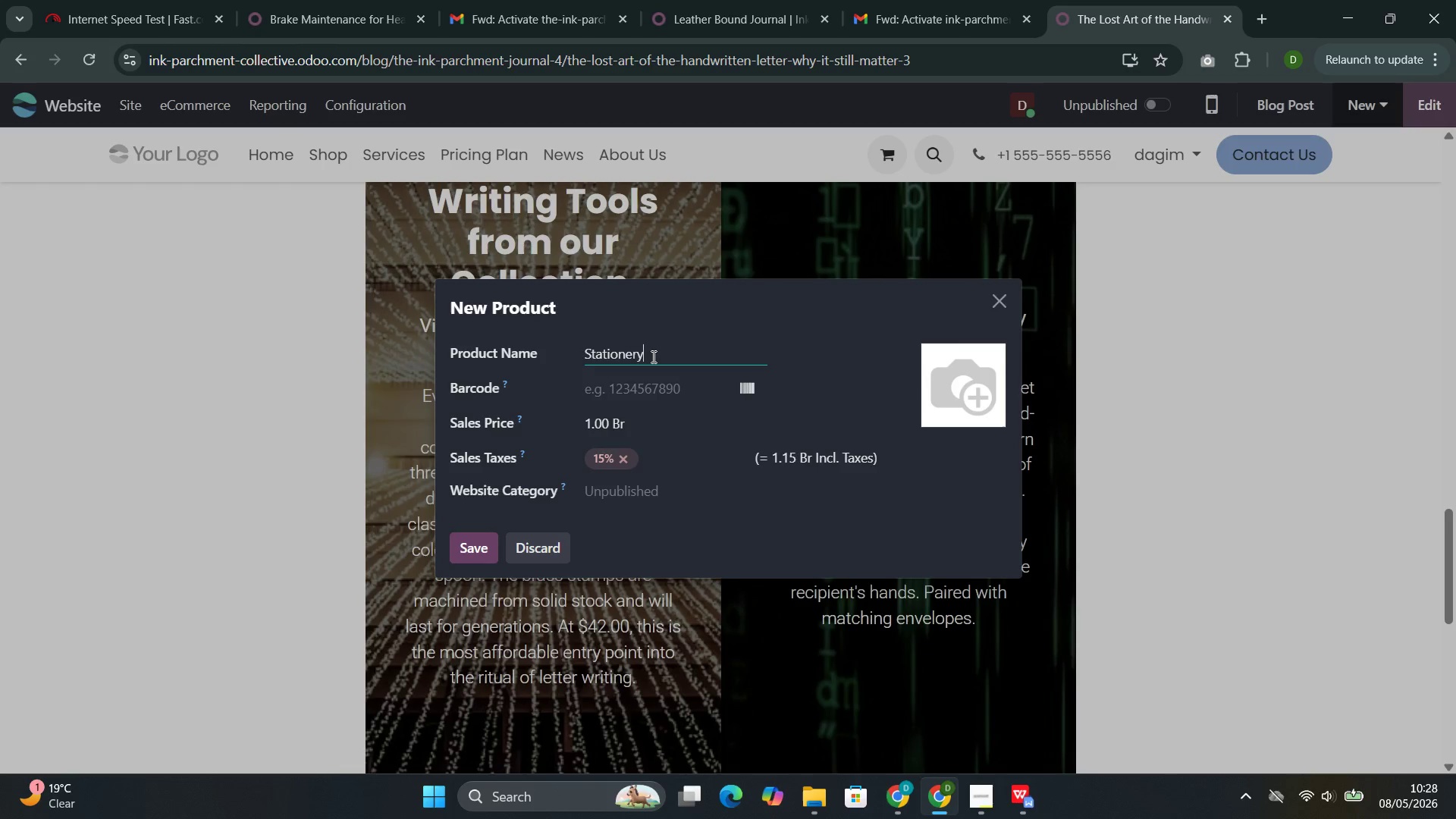 
left_click([601, 421])
 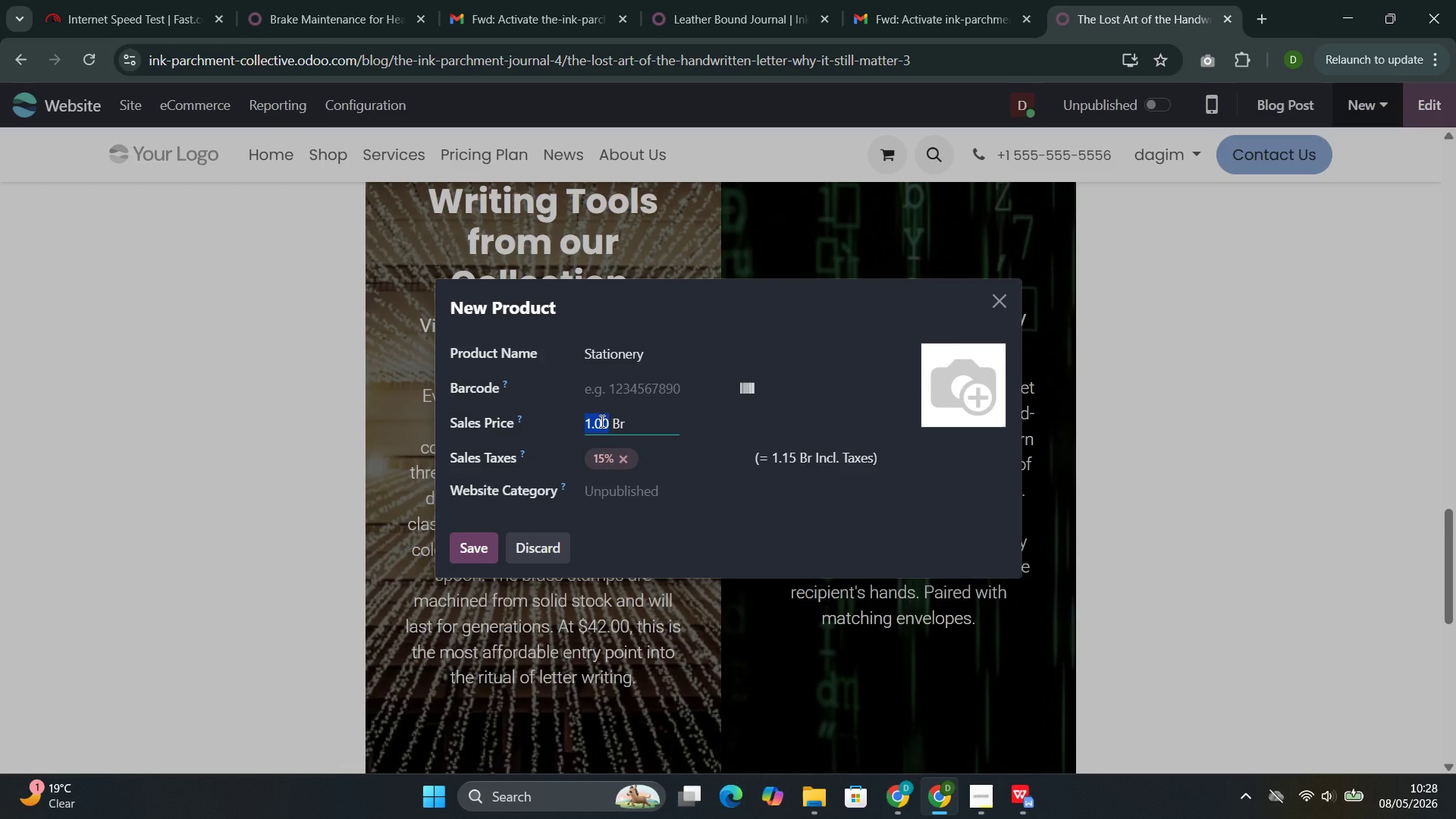 
type(42)
 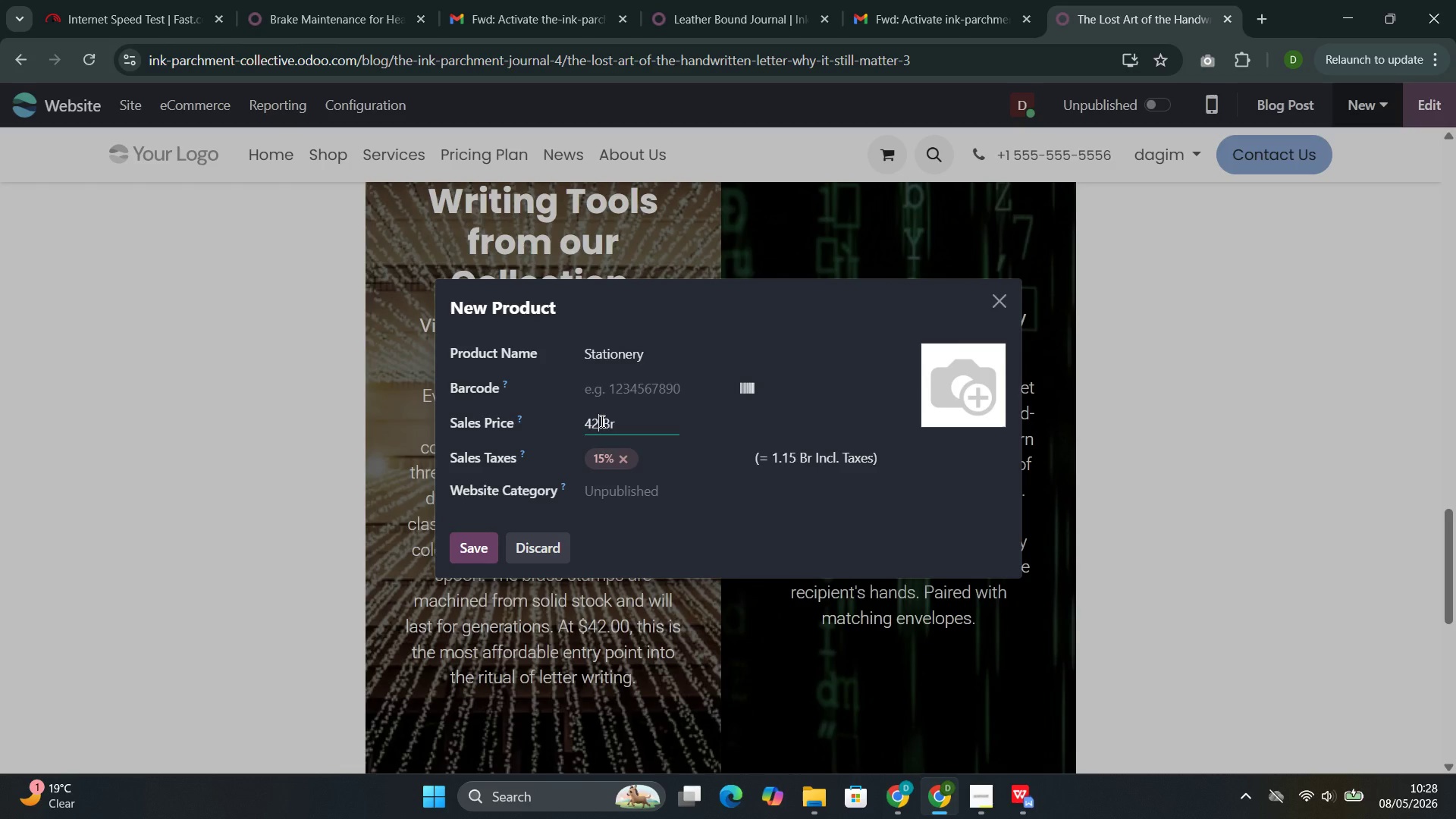 
left_click([611, 383])
 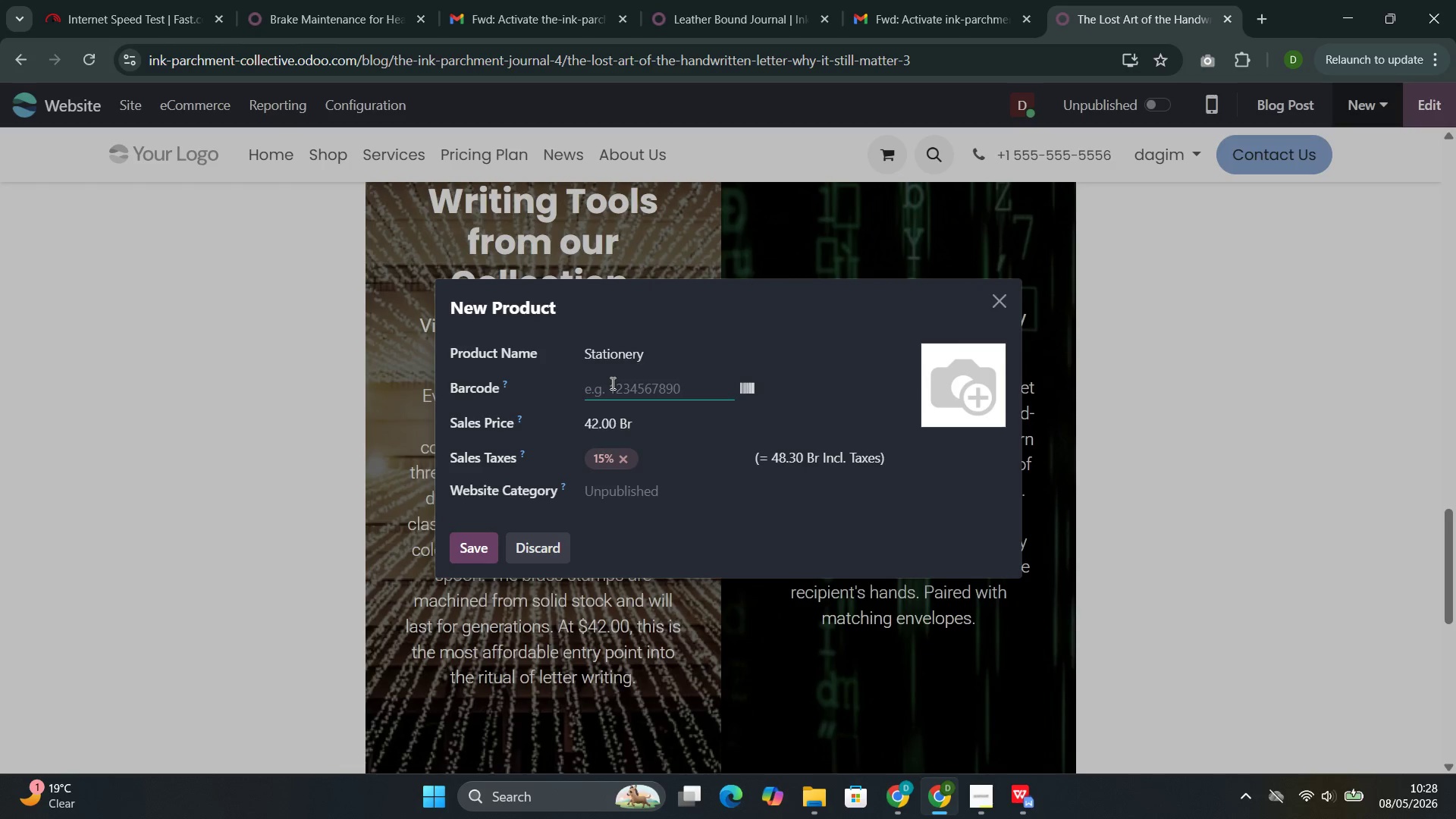 
type(1234567)
 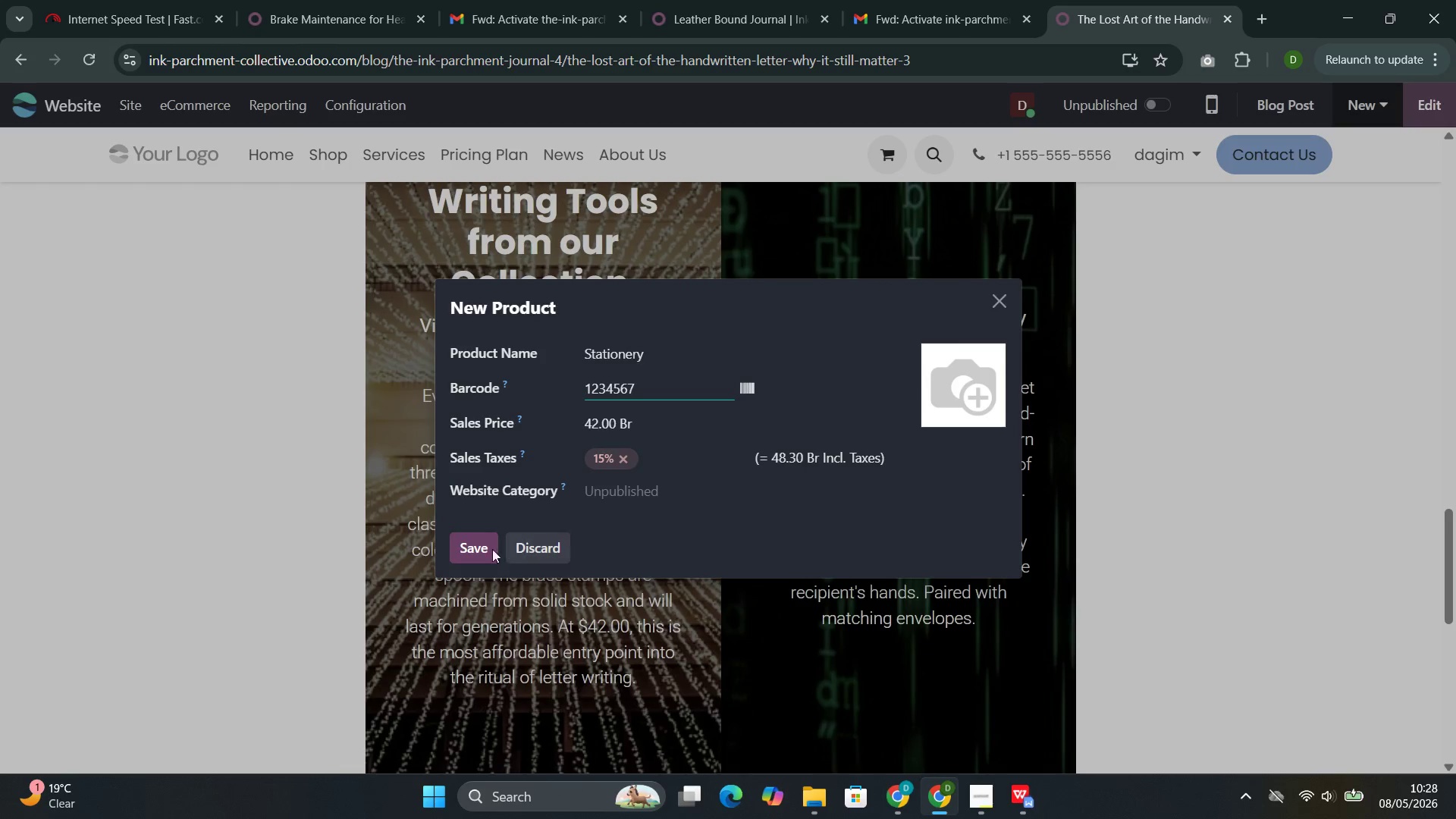 
left_click([475, 554])
 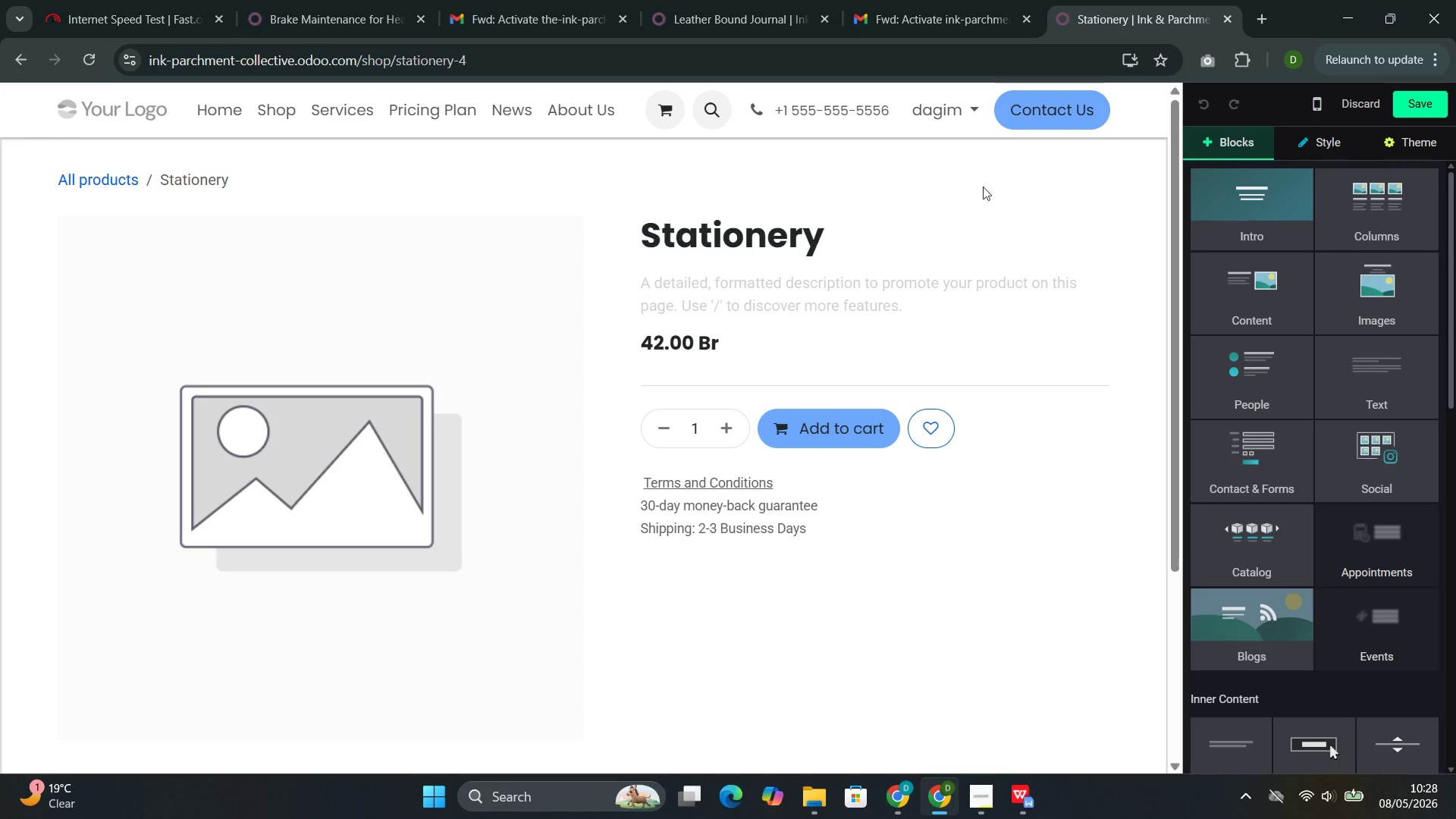 
wait(6.38)
 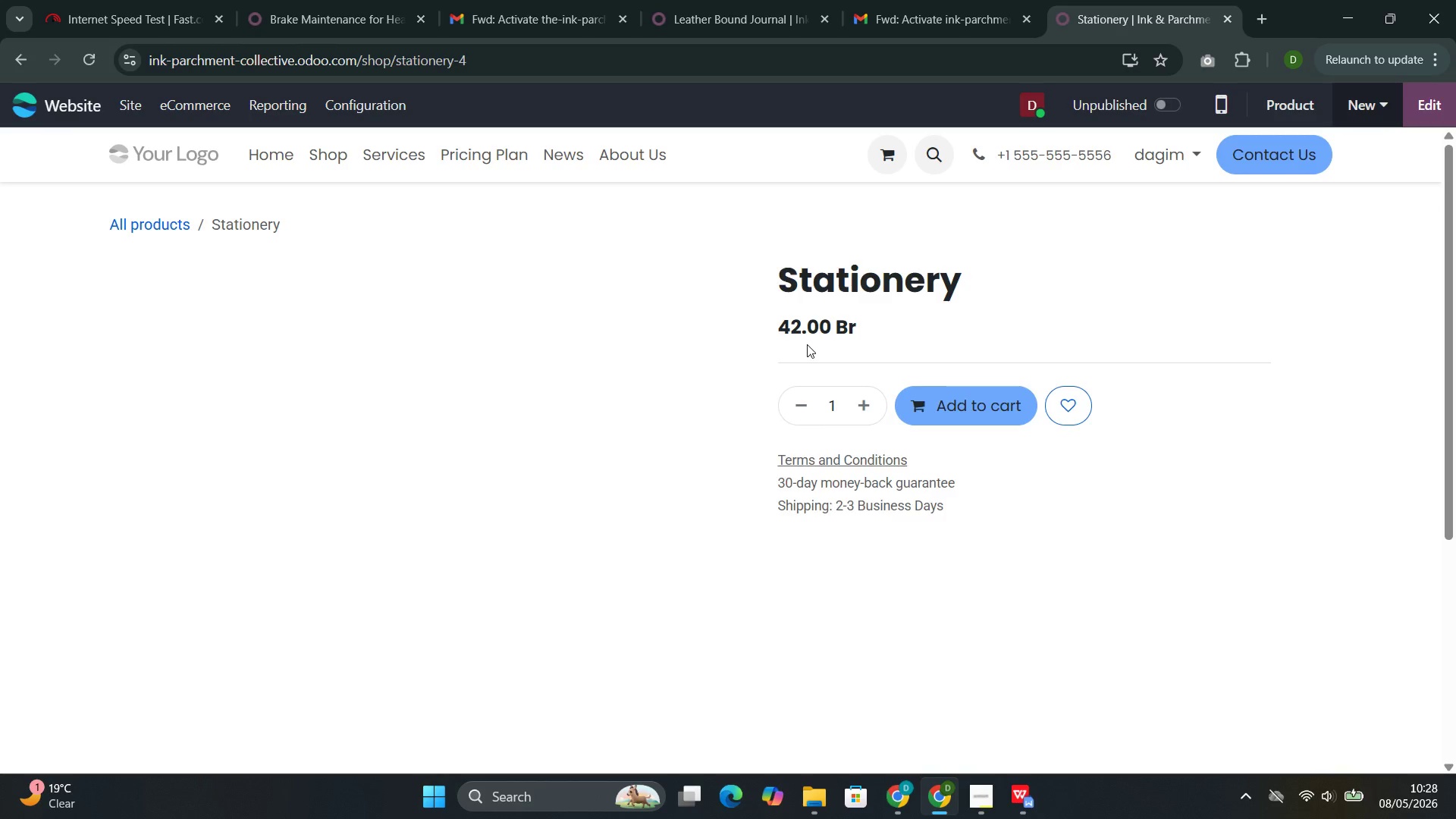 
double_click([335, 456])
 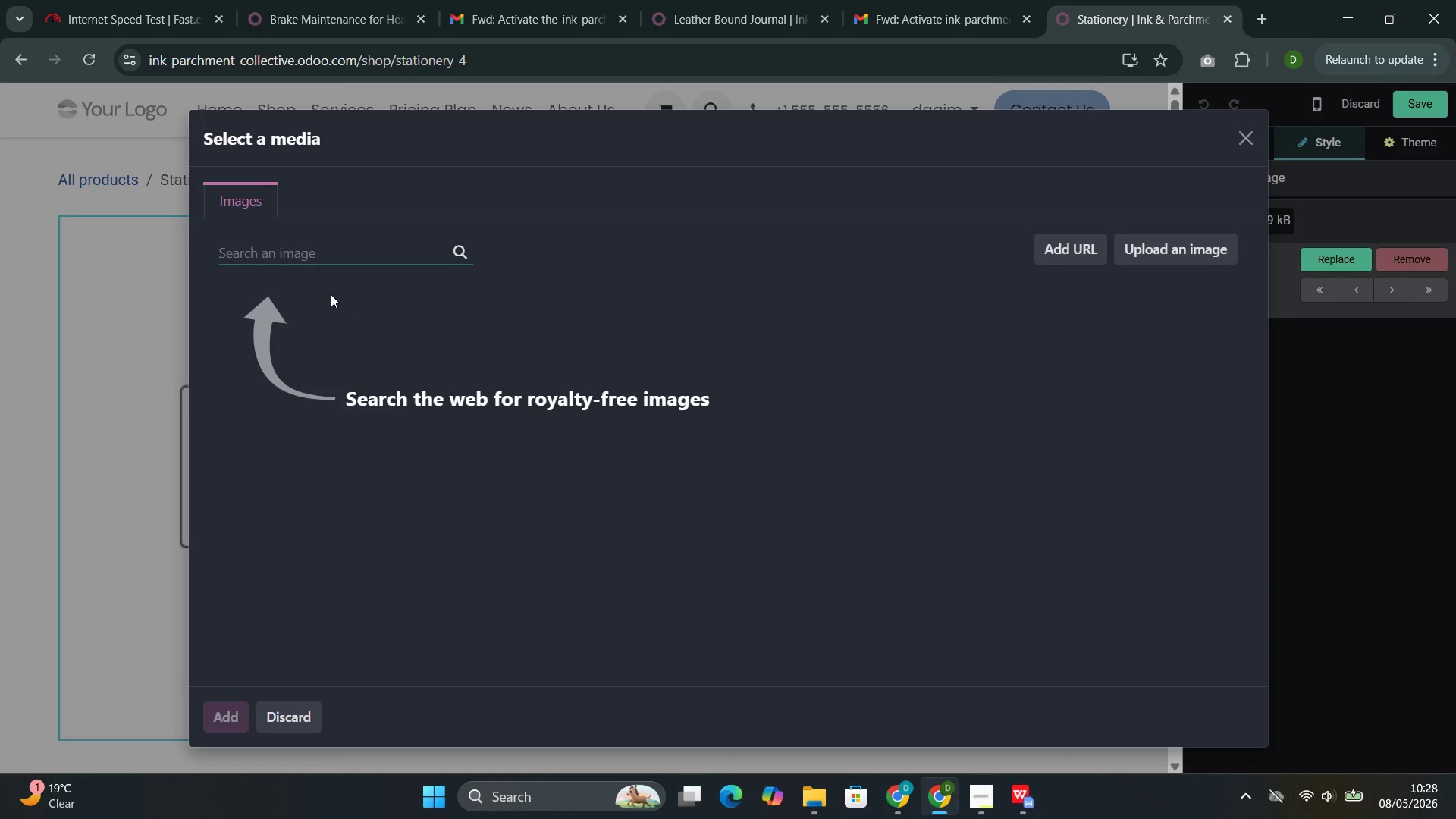 
left_click([313, 257])
 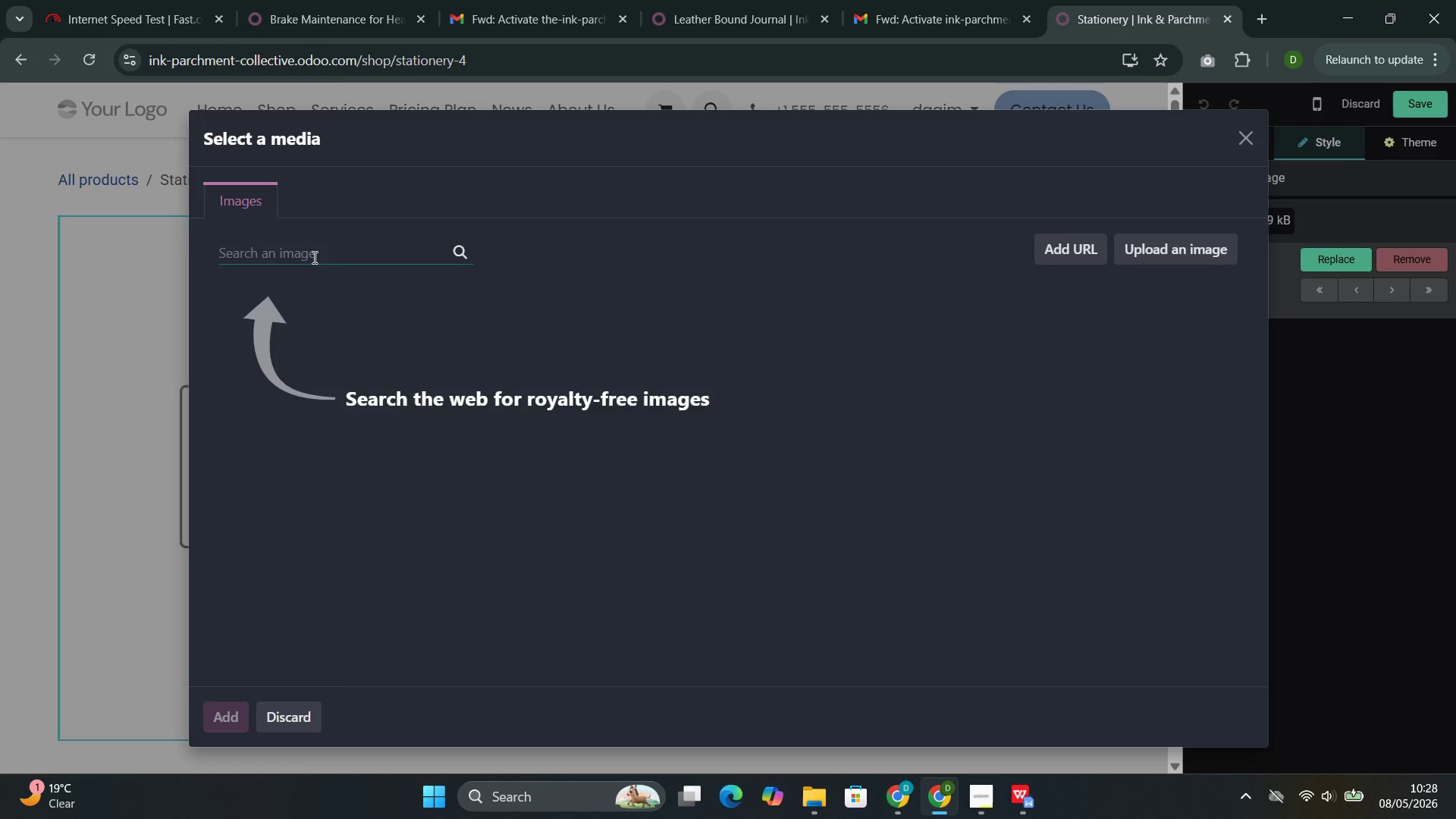 
wait(9.31)
 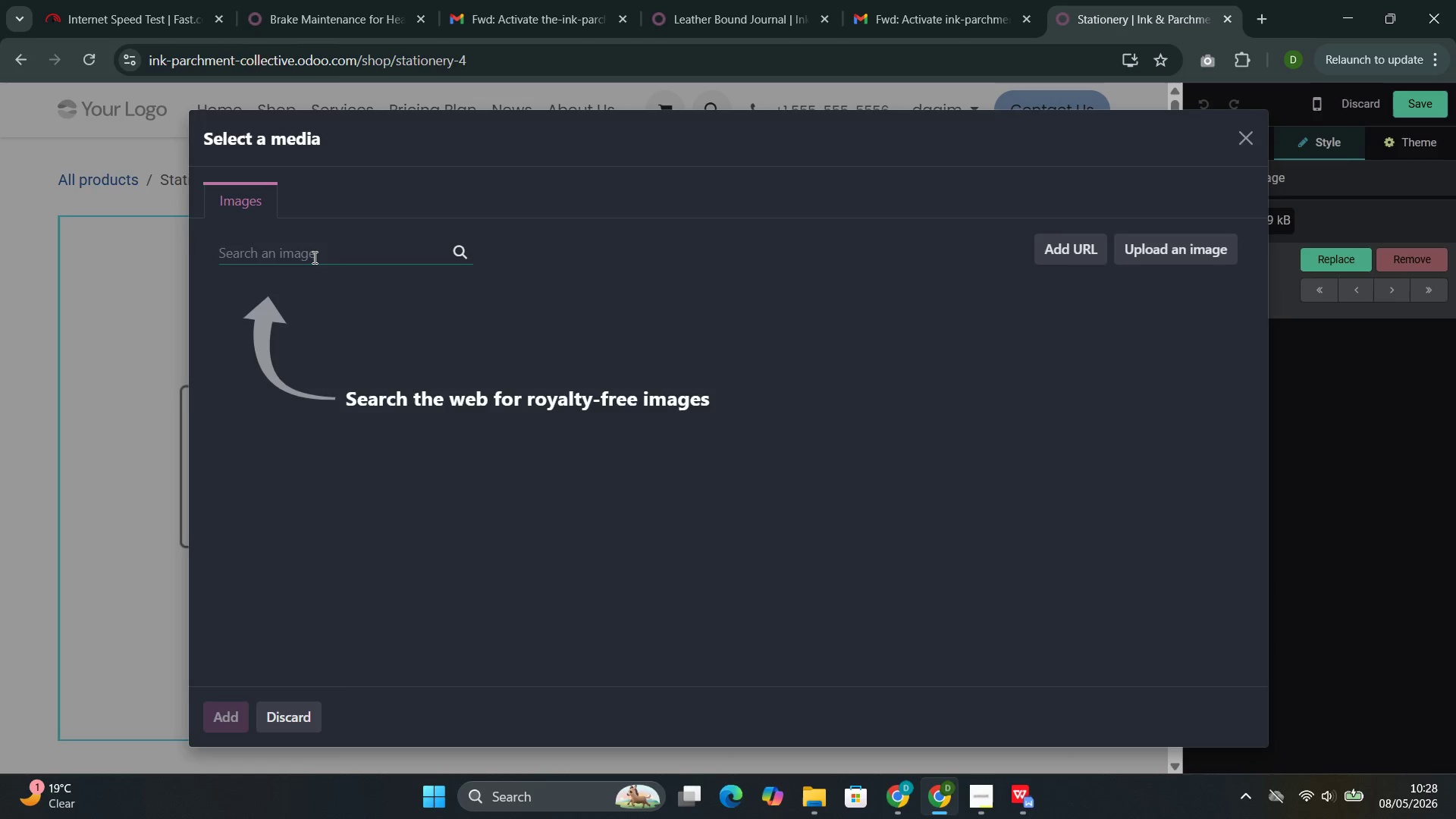 
type(writing letter)
 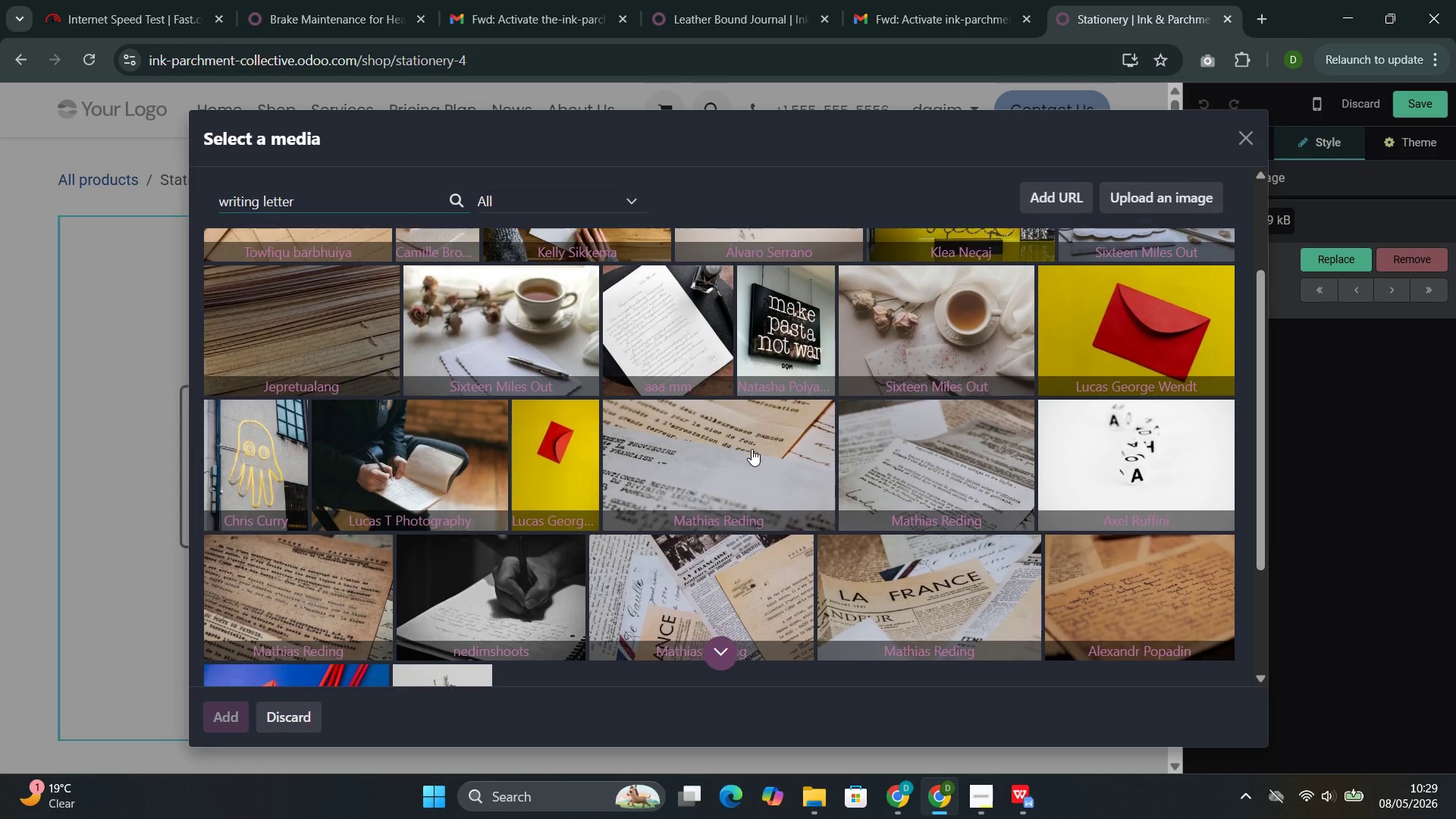 
wait(12.27)
 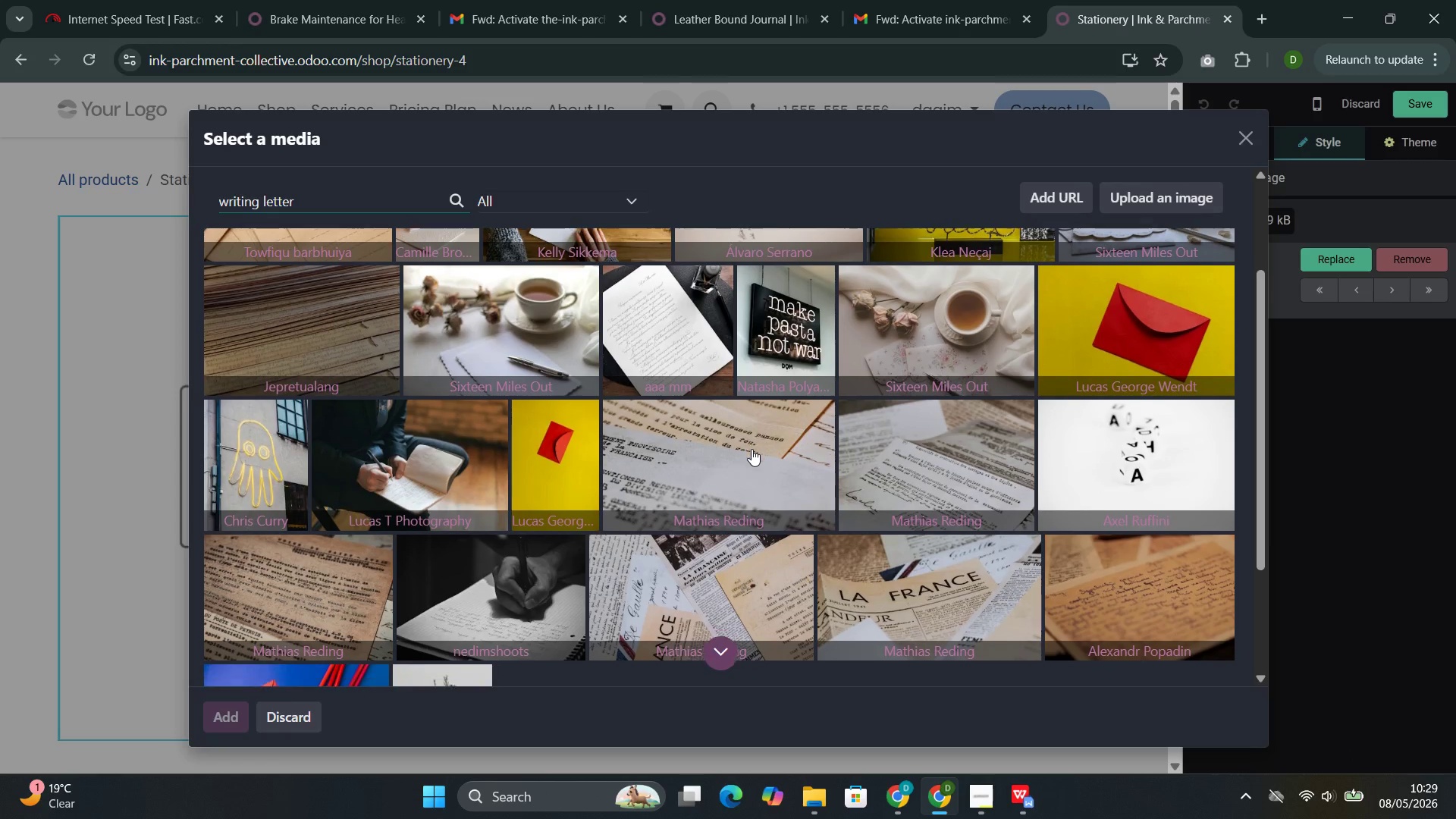 
left_click([737, 355])
 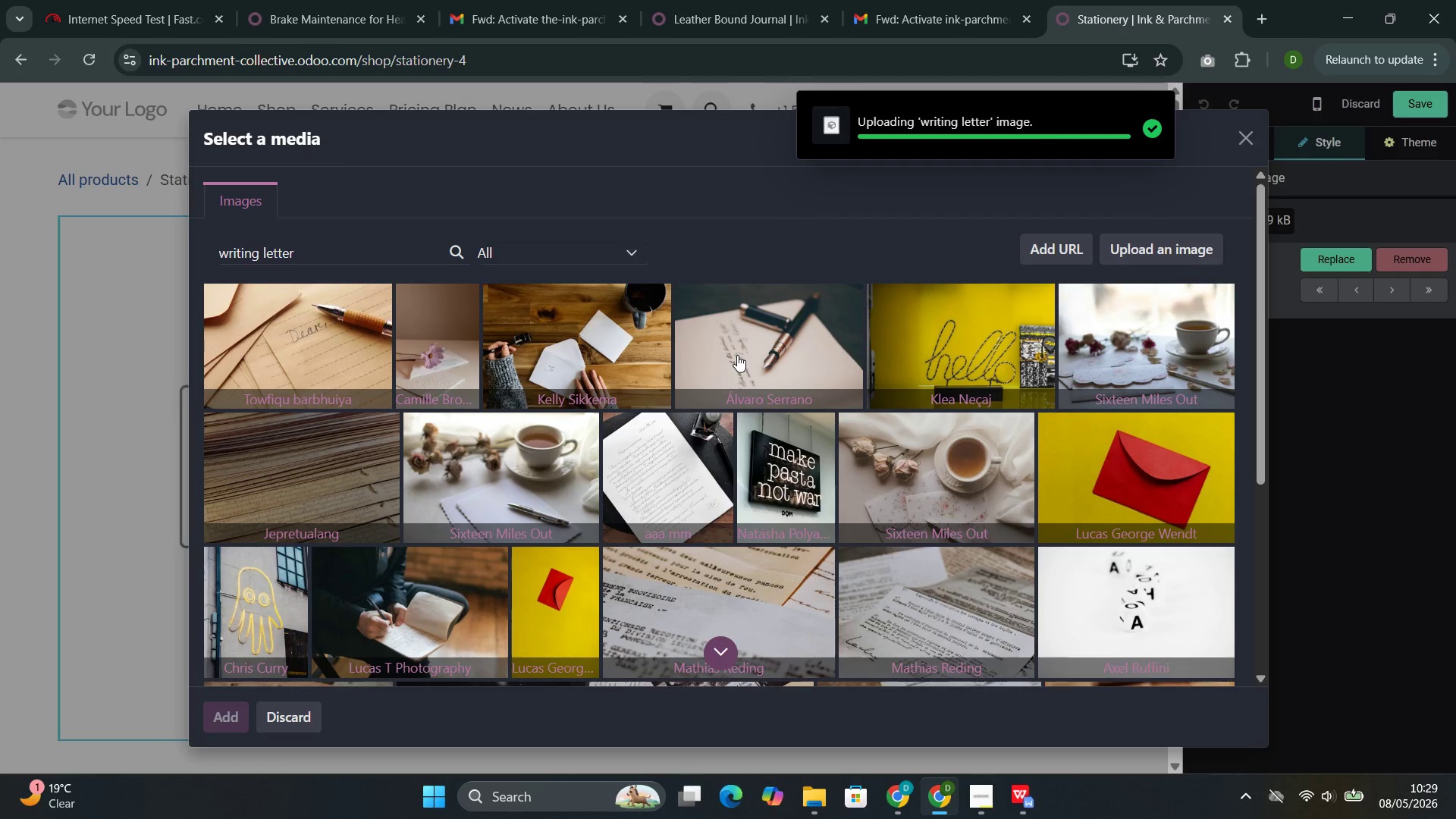 
wait(8.41)
 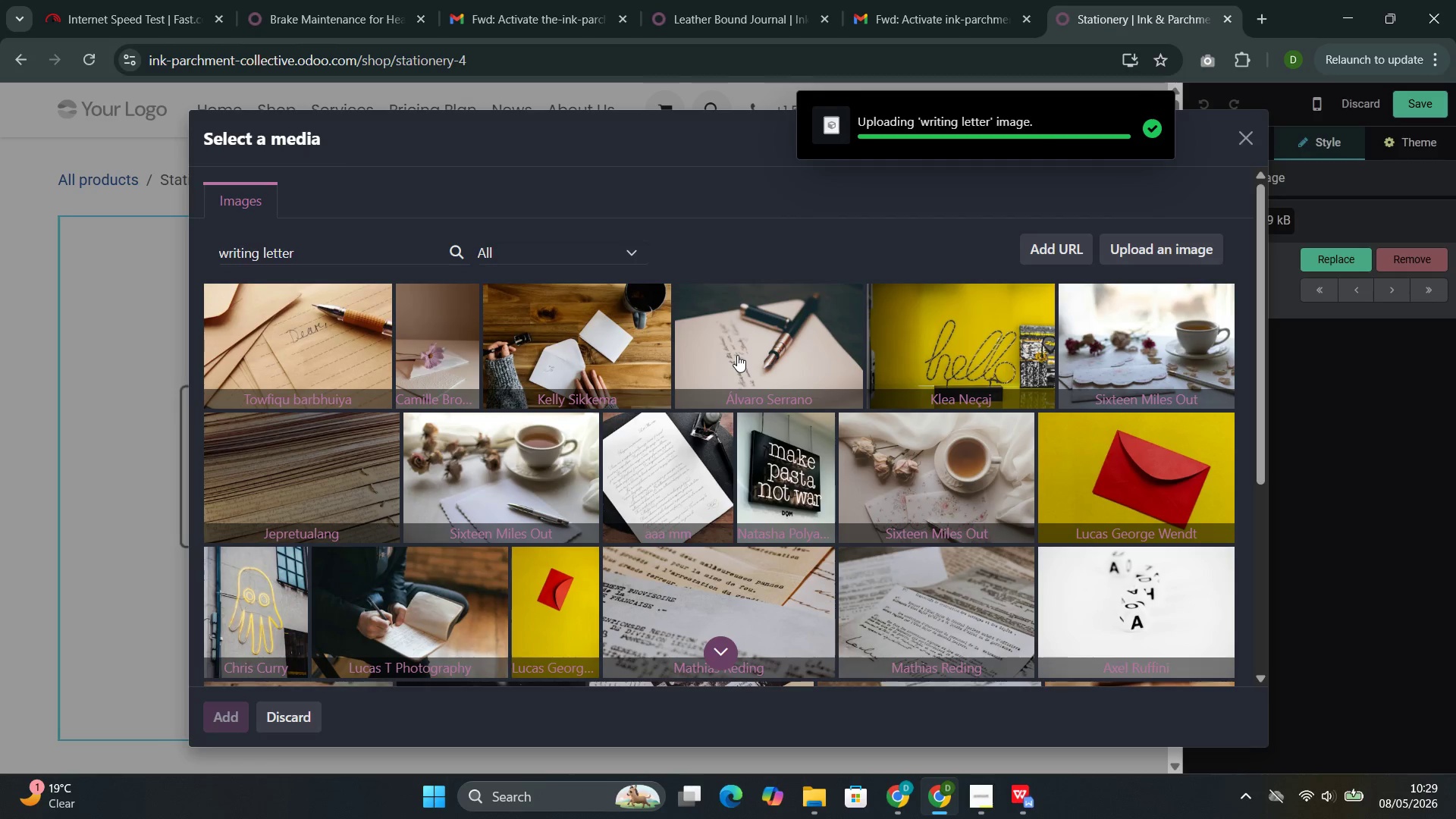 
left_click([1429, 106])
 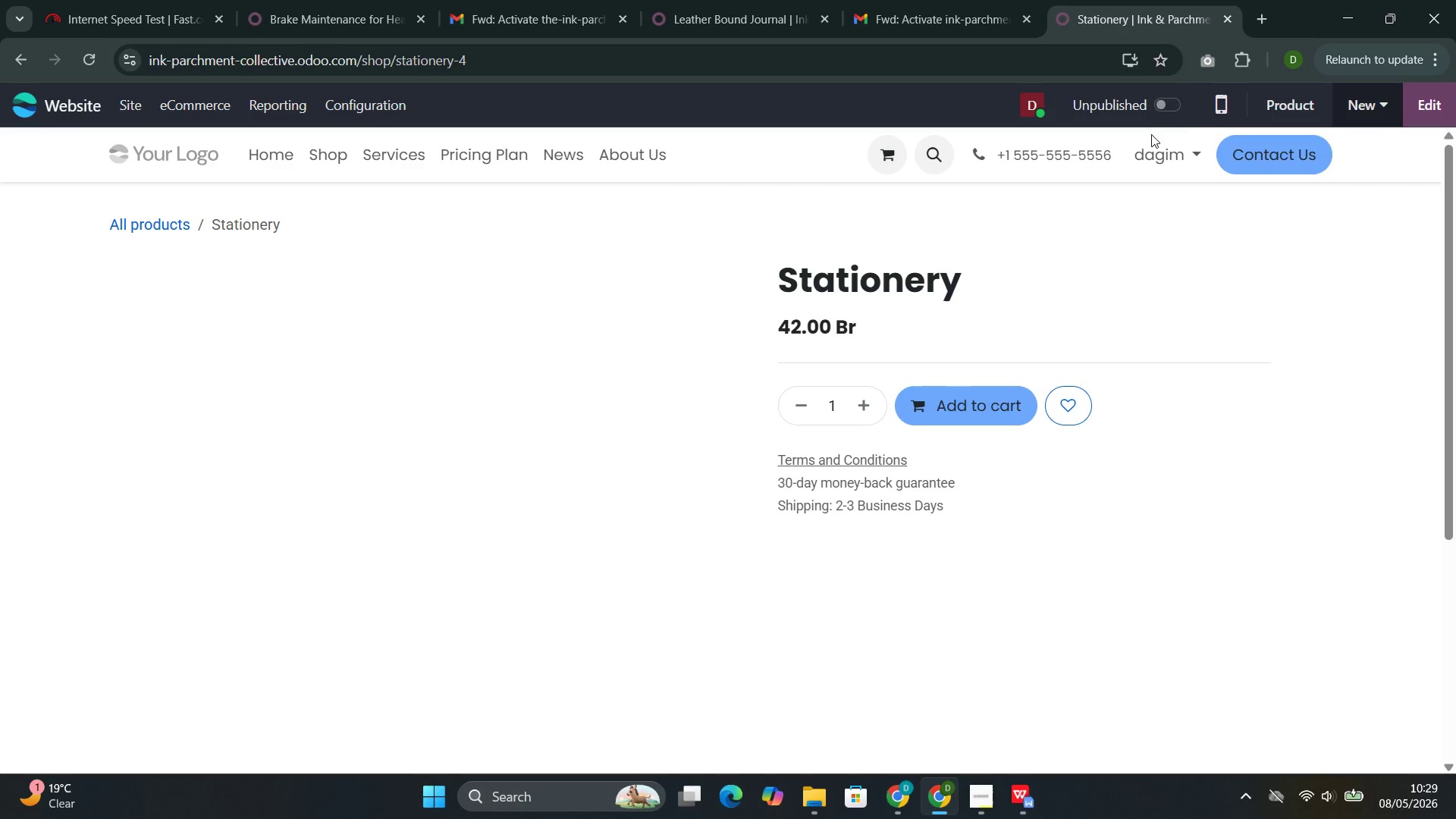 
left_click([1153, 99])
 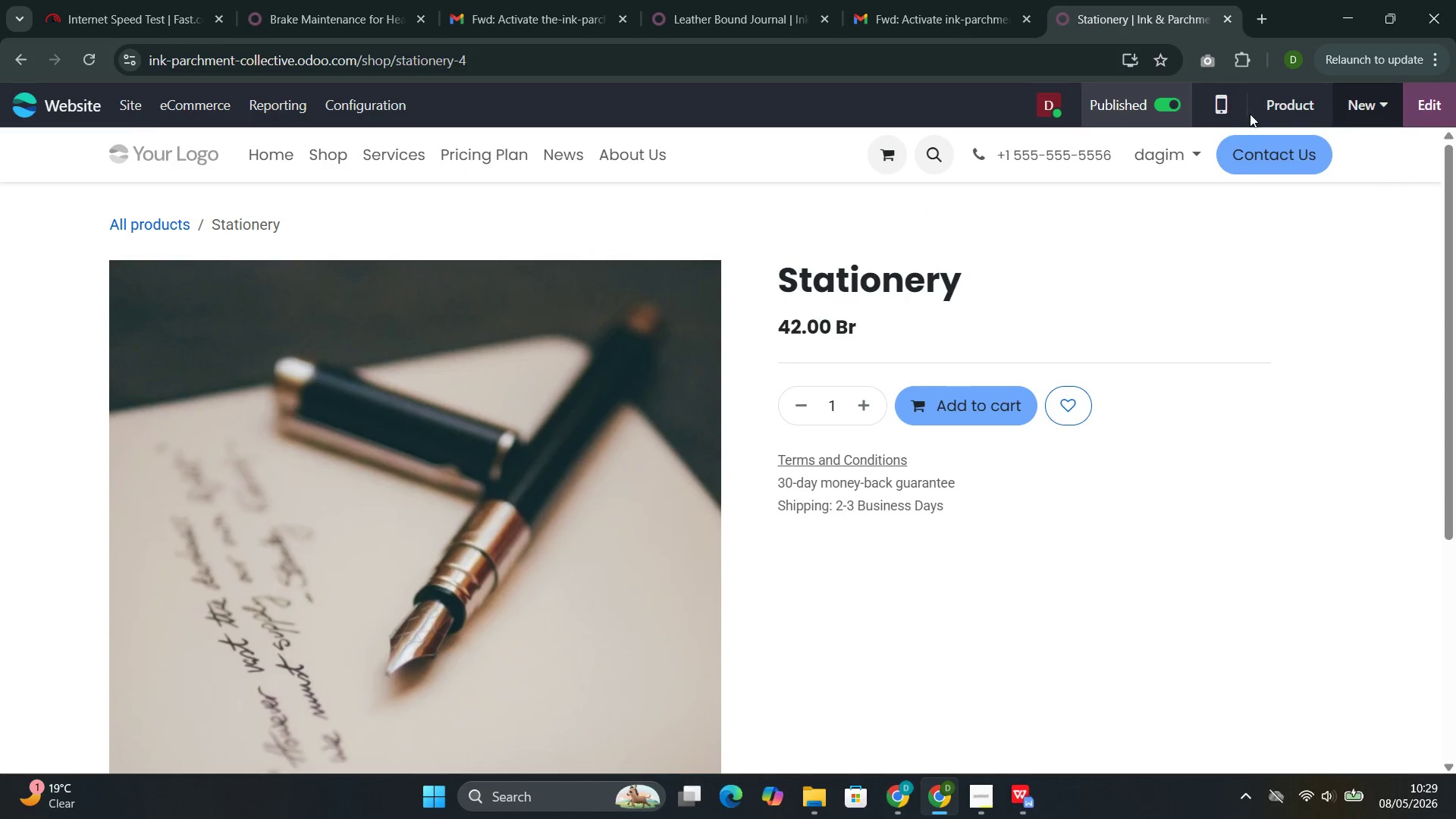 
wait(16.41)
 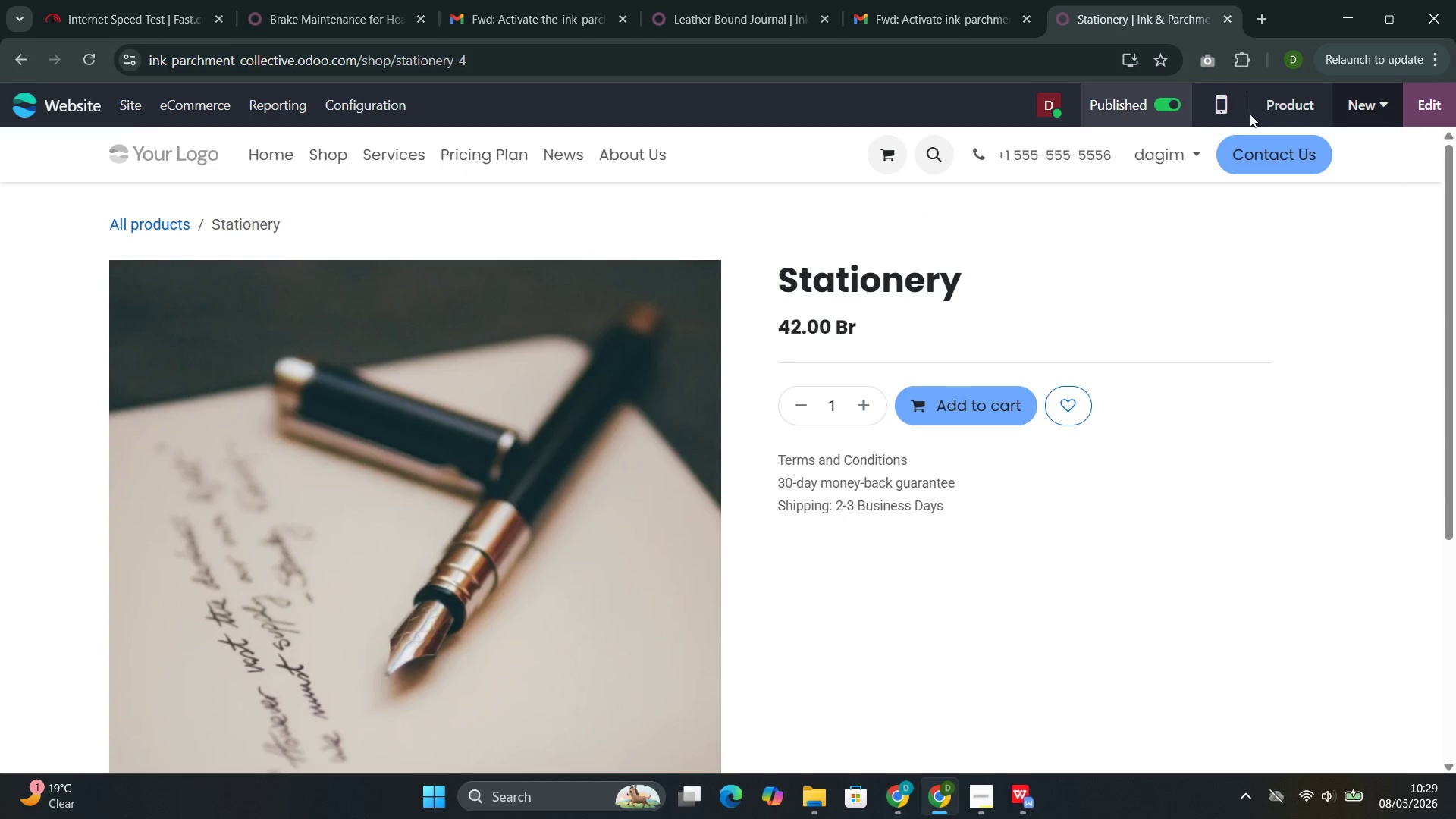 
left_click([561, 156])
 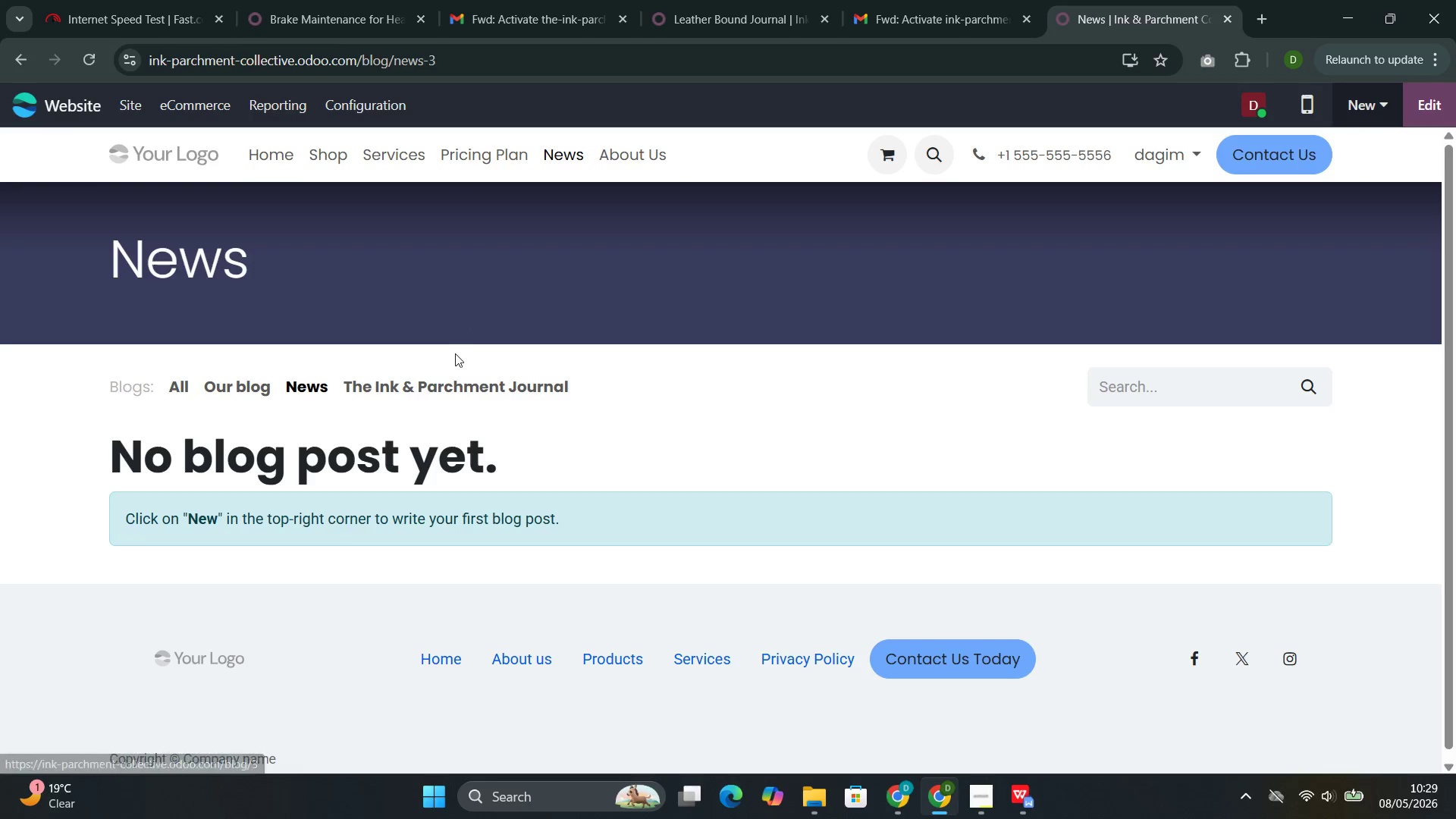 
left_click([443, 387])
 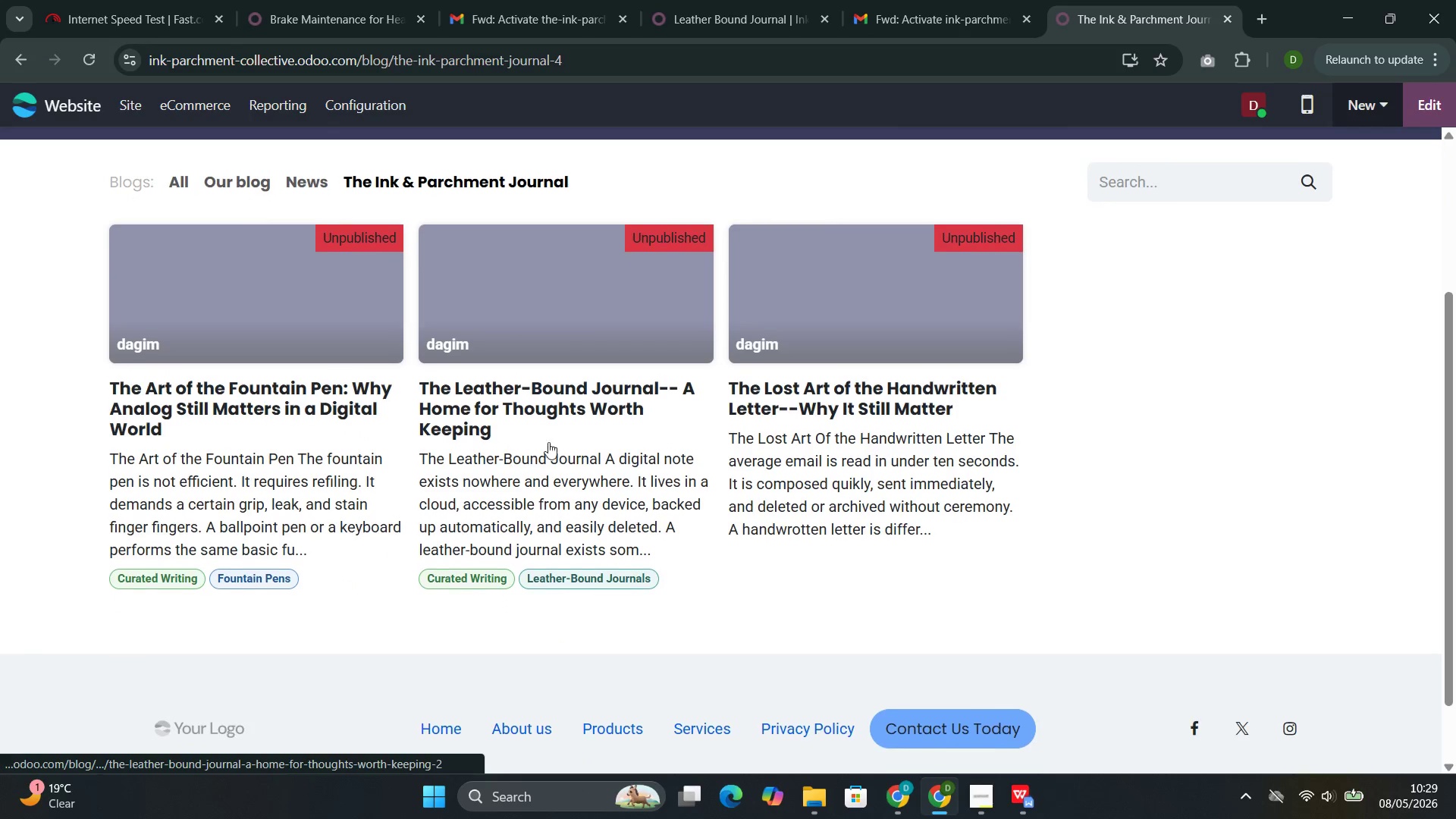 
left_click([802, 315])
 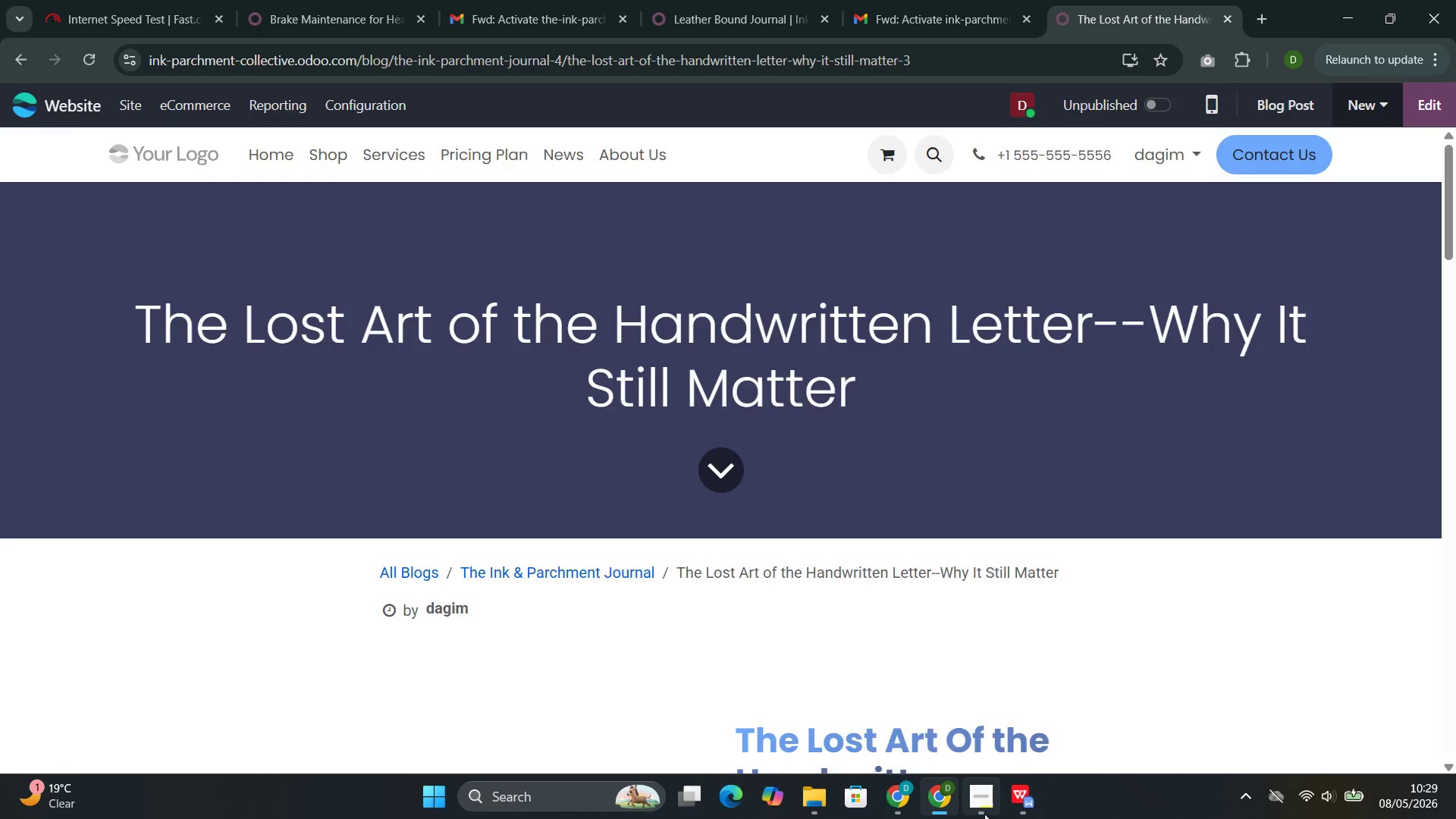 
left_click([917, 725])